 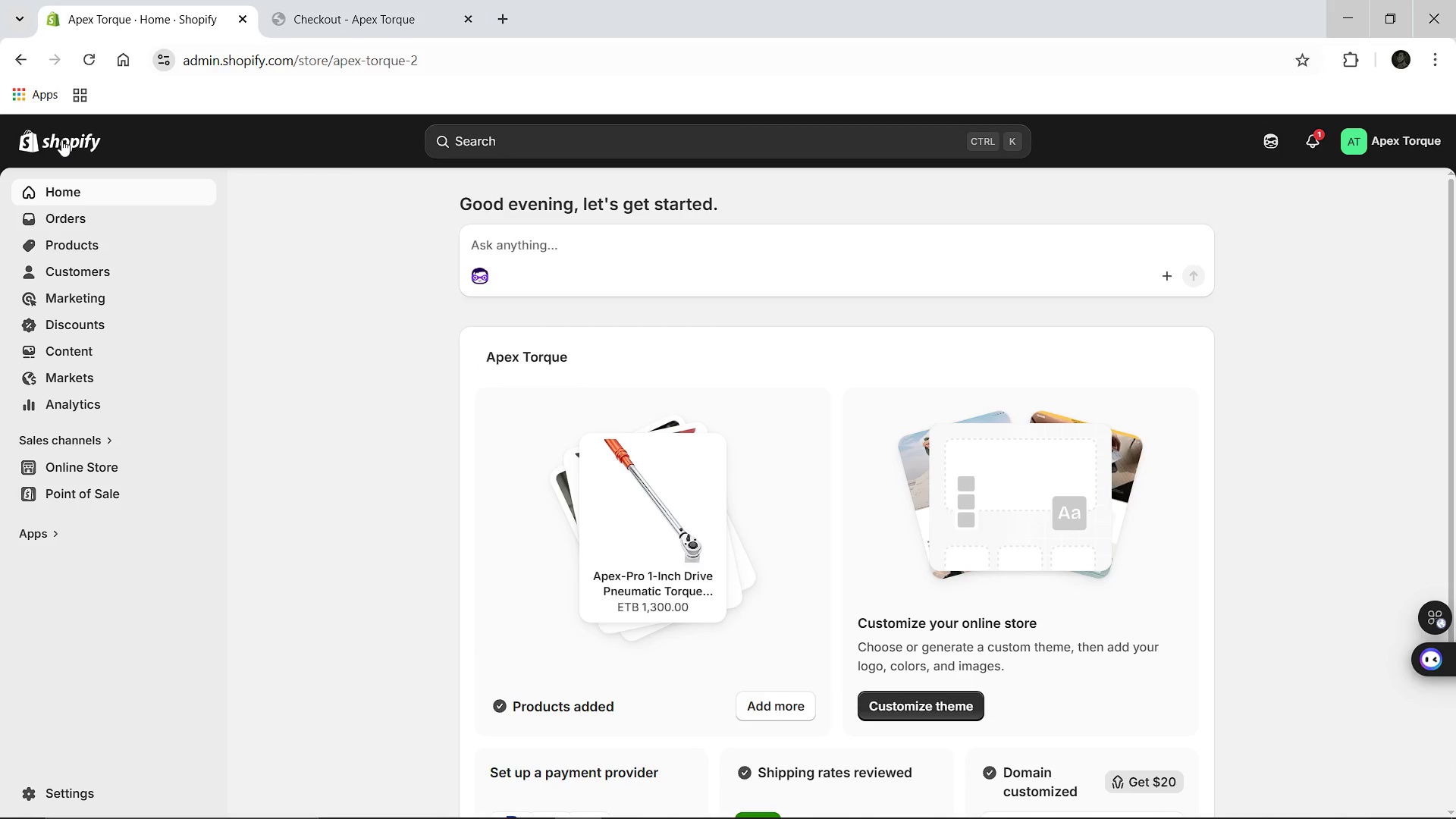 
left_click([571, 520])
 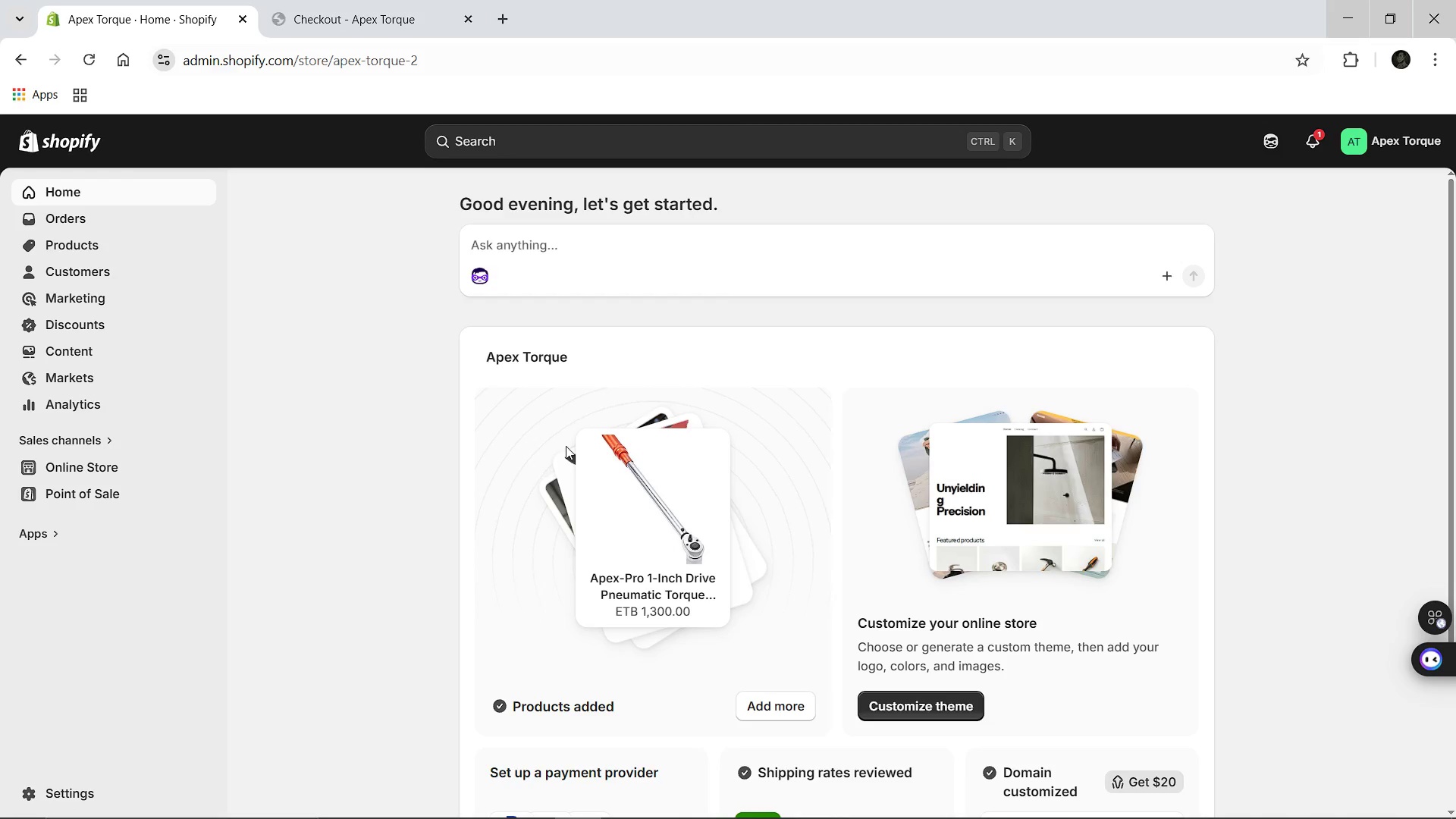 
wait(7.81)
 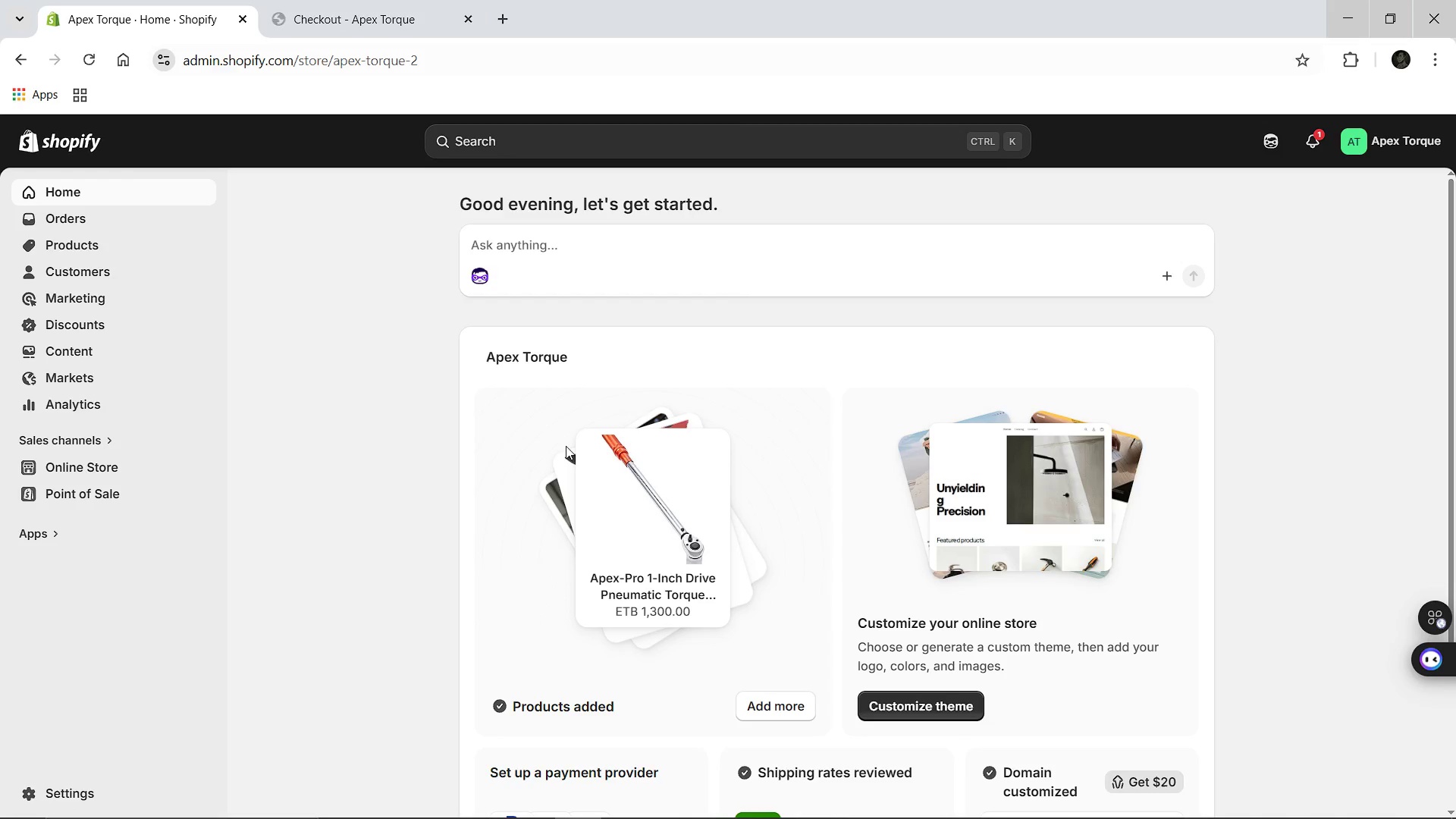 
left_click([664, 500])
 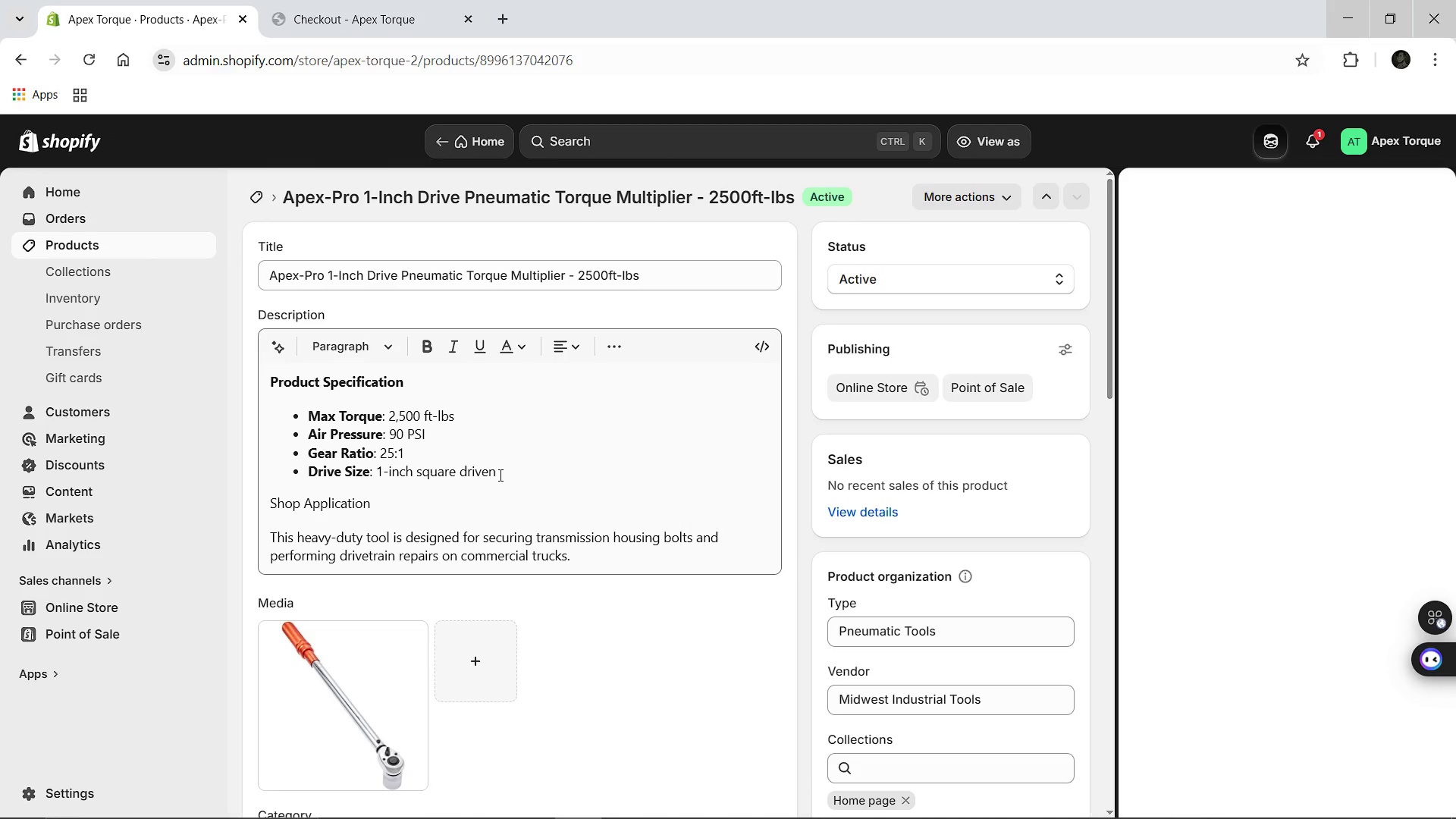 
wait(12.12)
 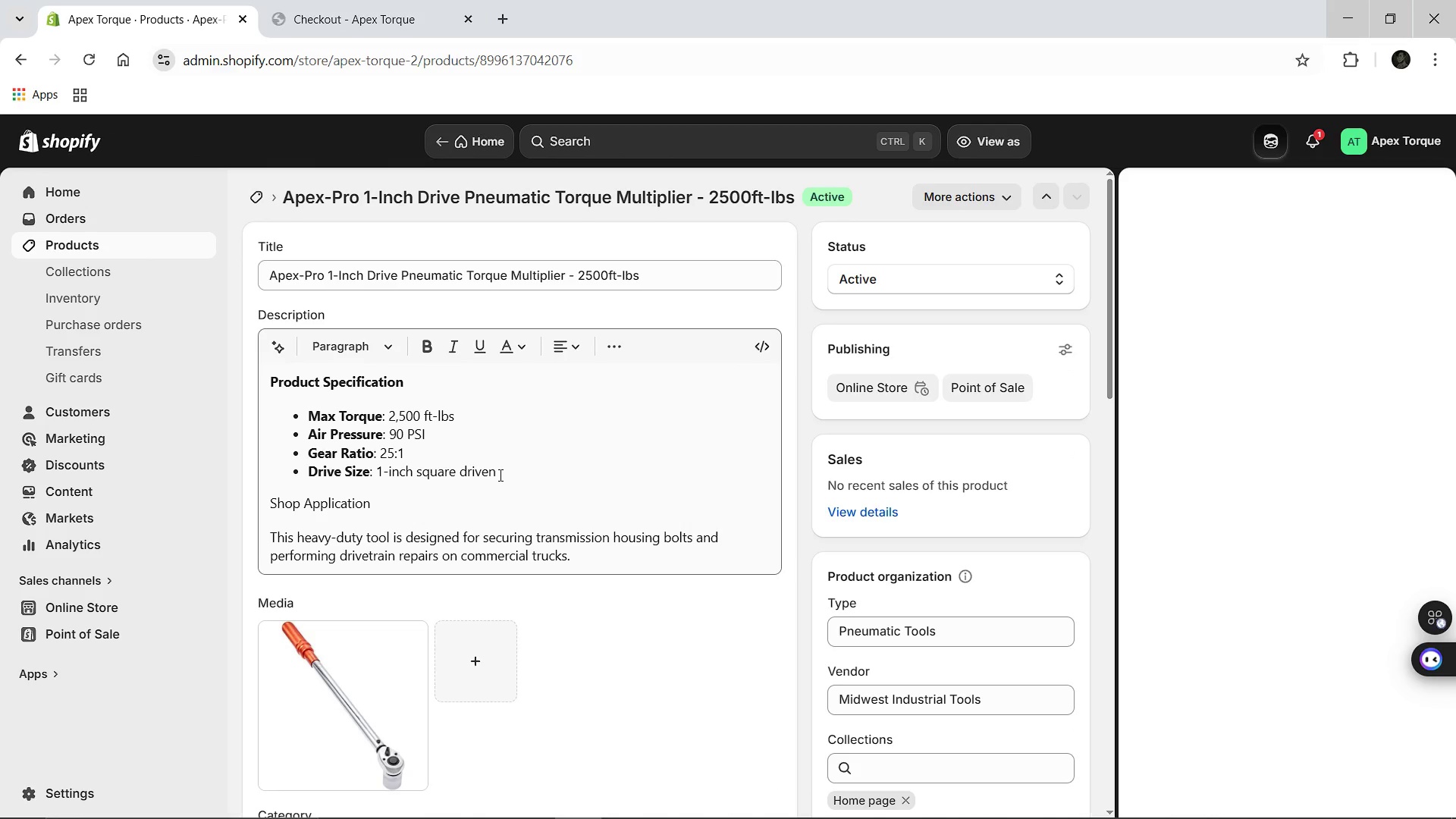 
left_click([1433, 191])
 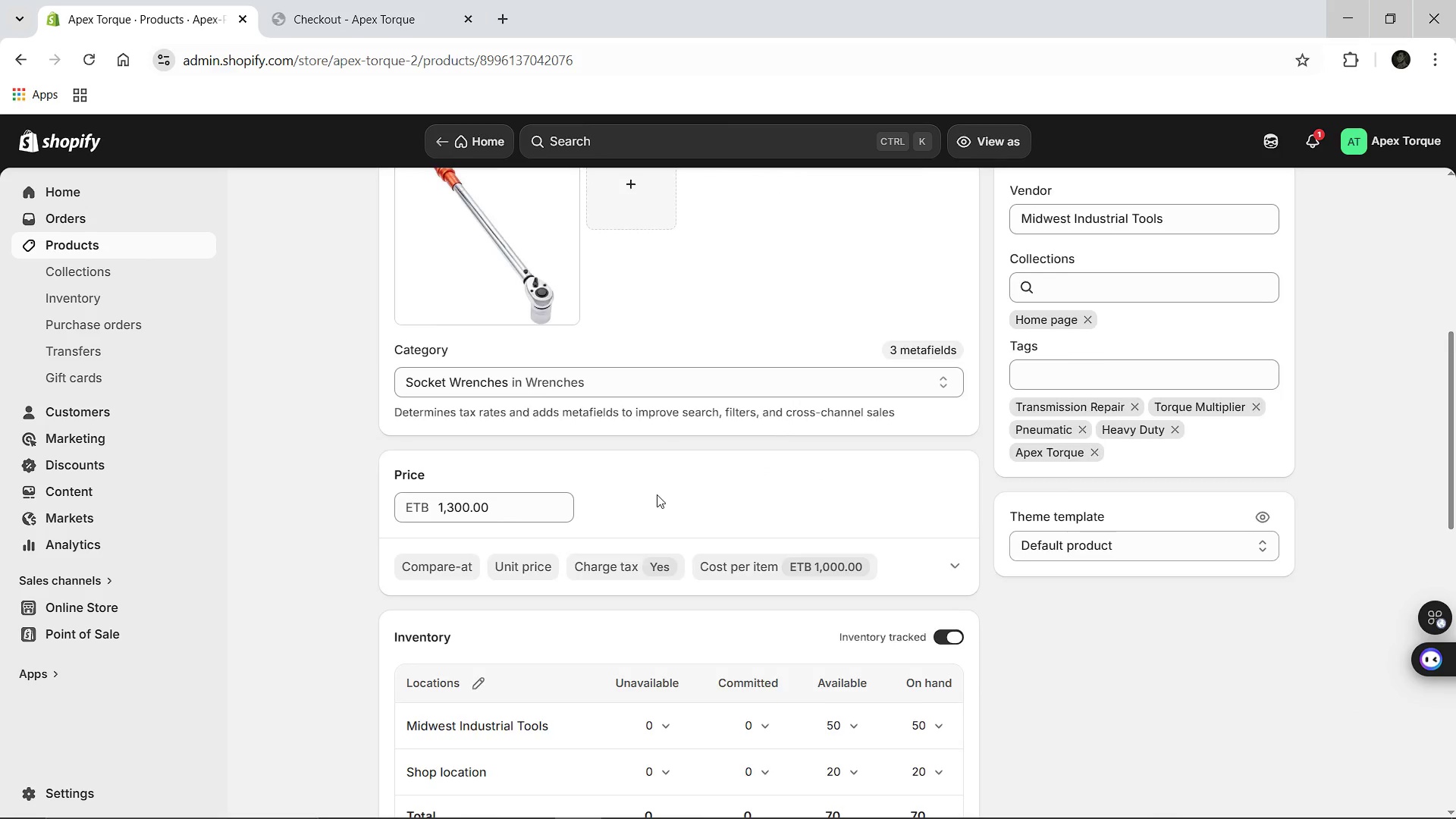 
wait(5.23)
 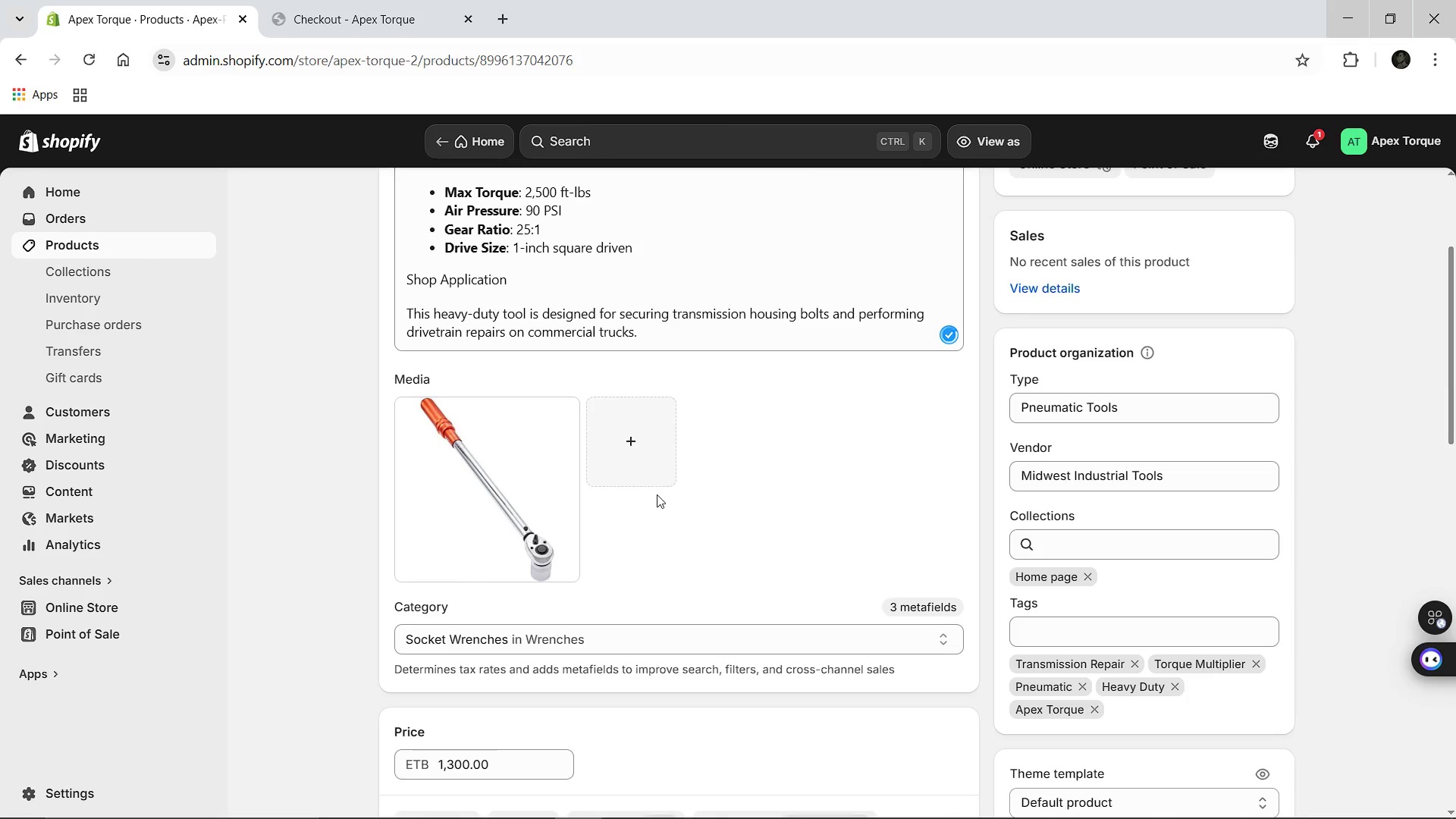 
left_click([839, 688])
 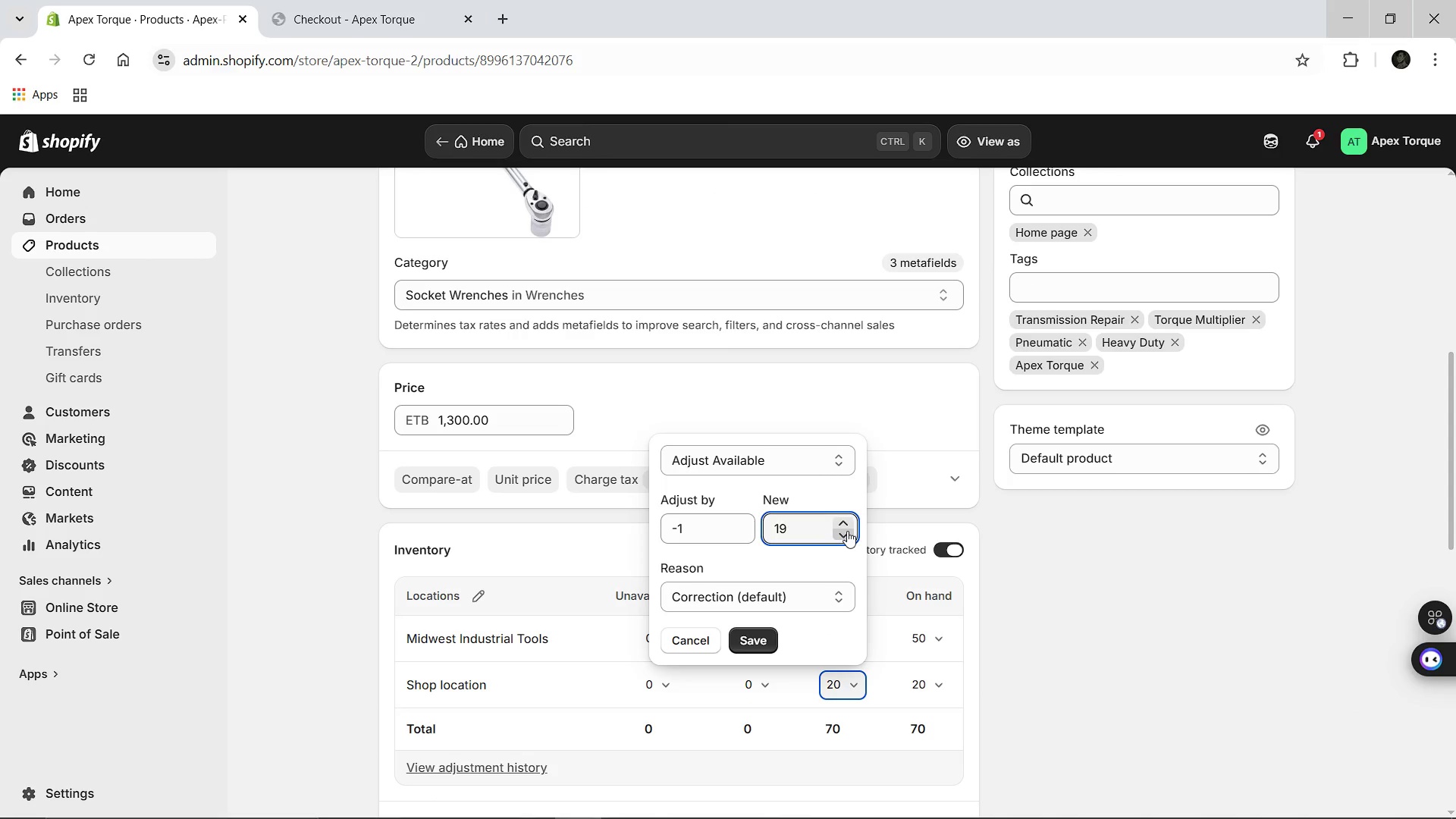 
wait(5.55)
 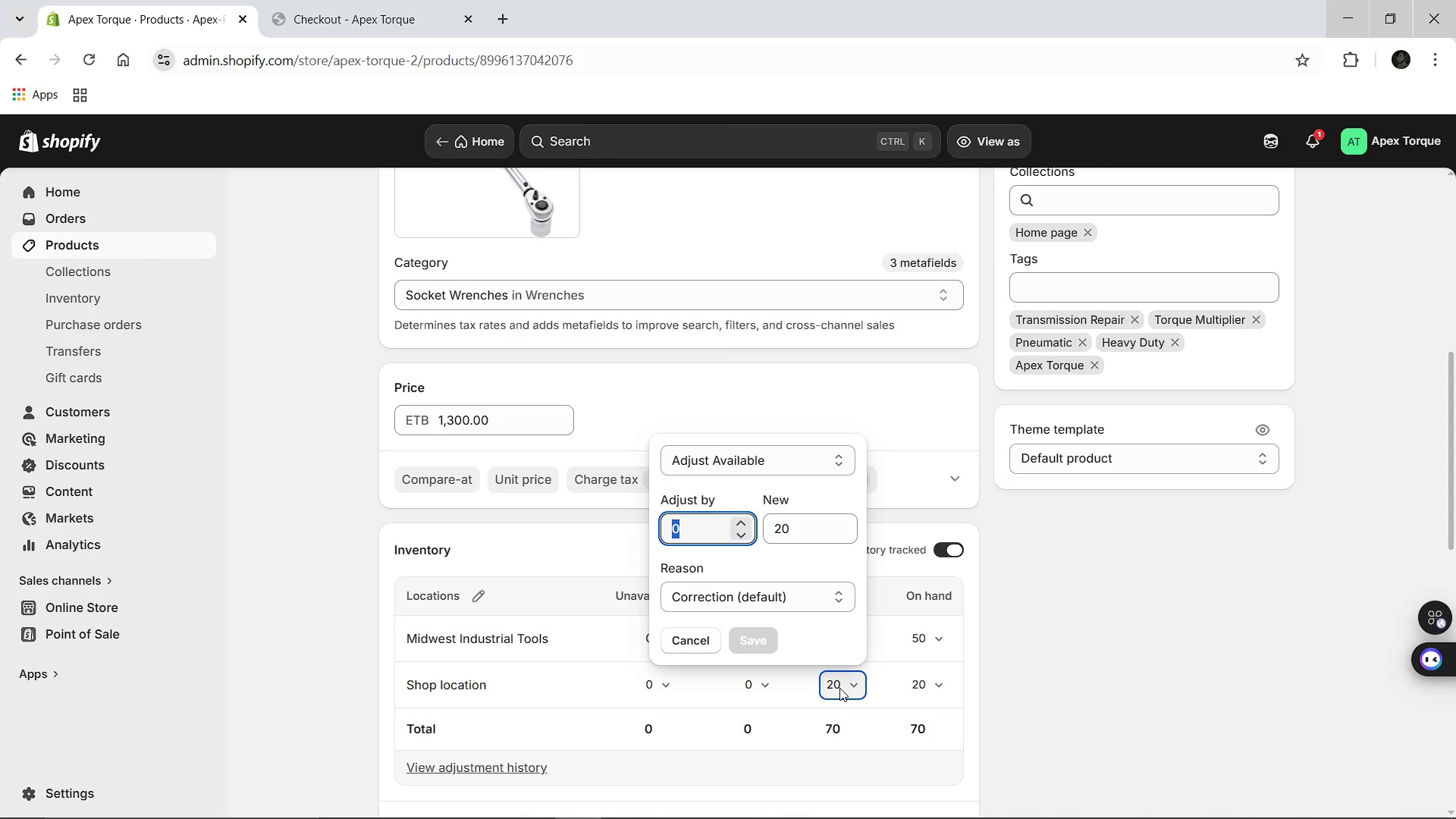 
triple_click([847, 531])
 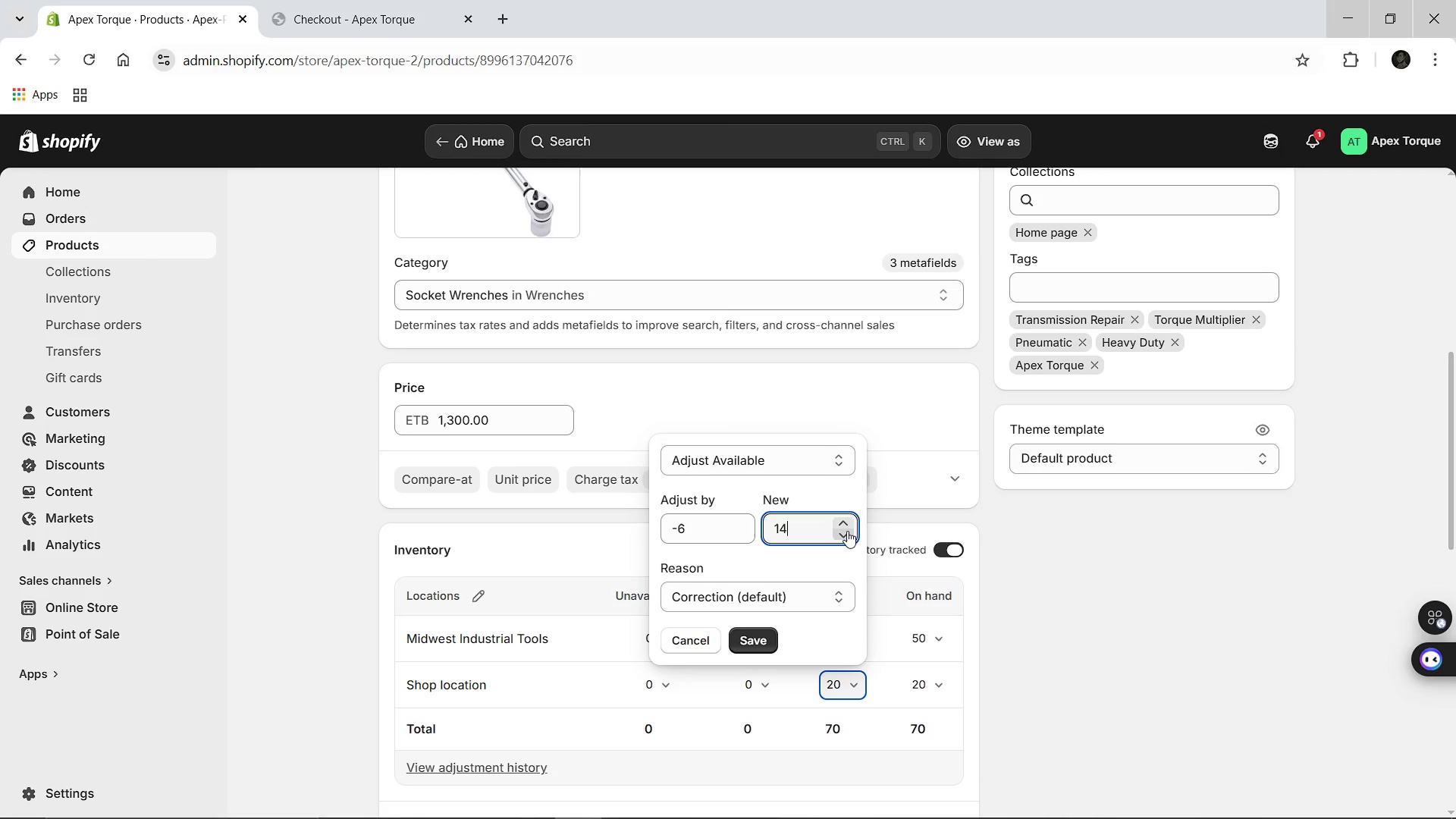 
triple_click([847, 531])
 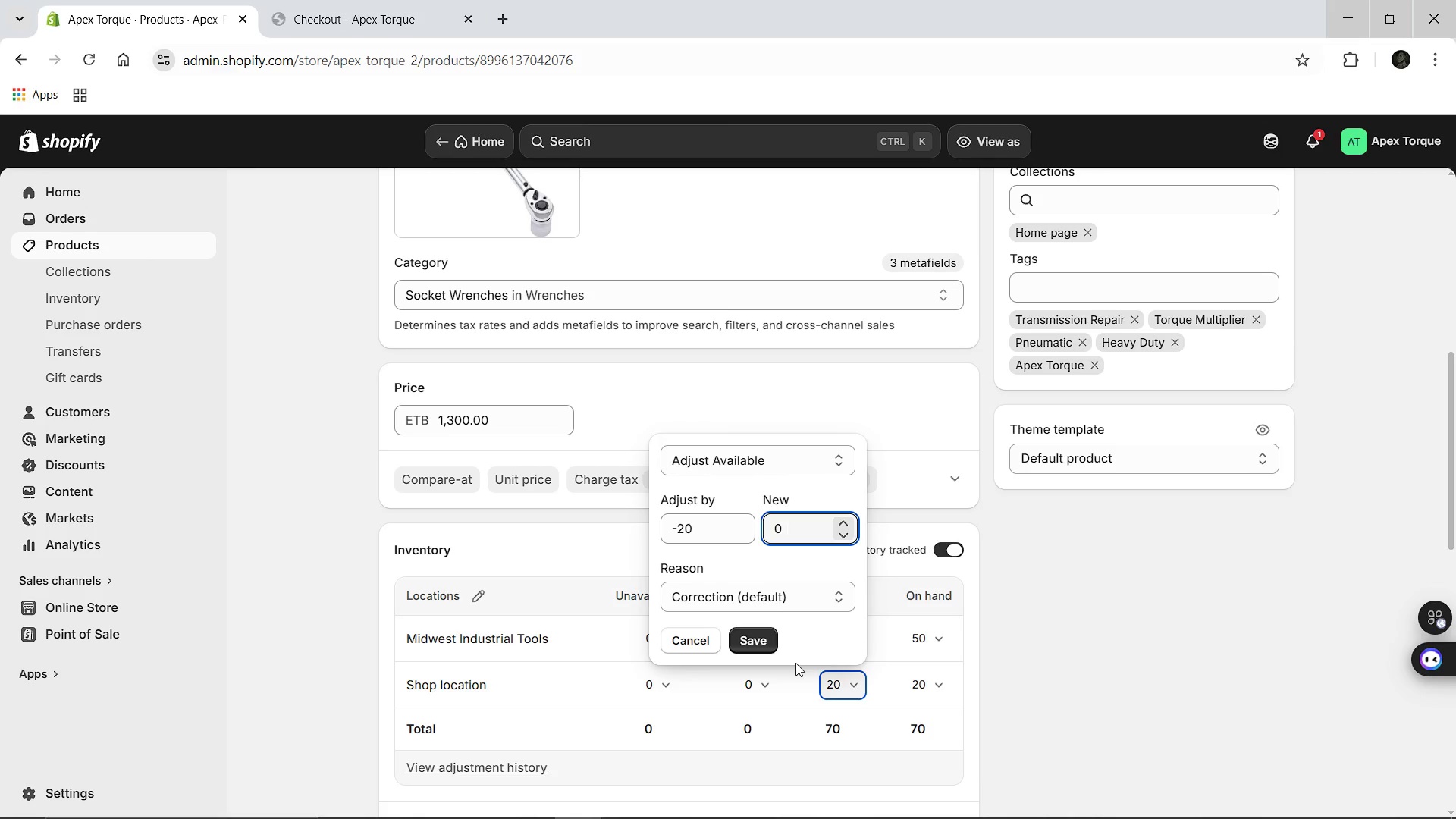 
left_click([759, 651])
 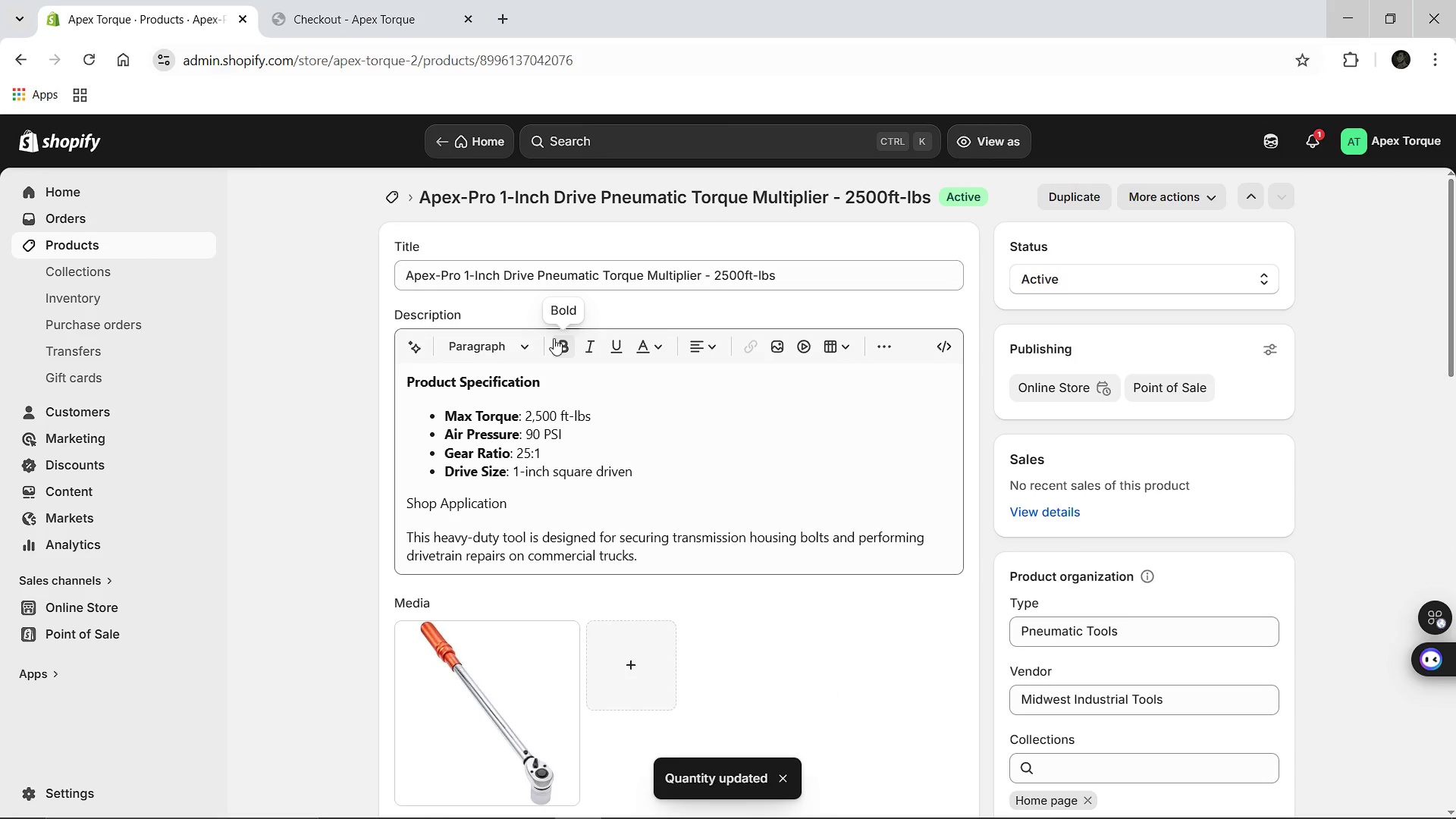 
wait(9.31)
 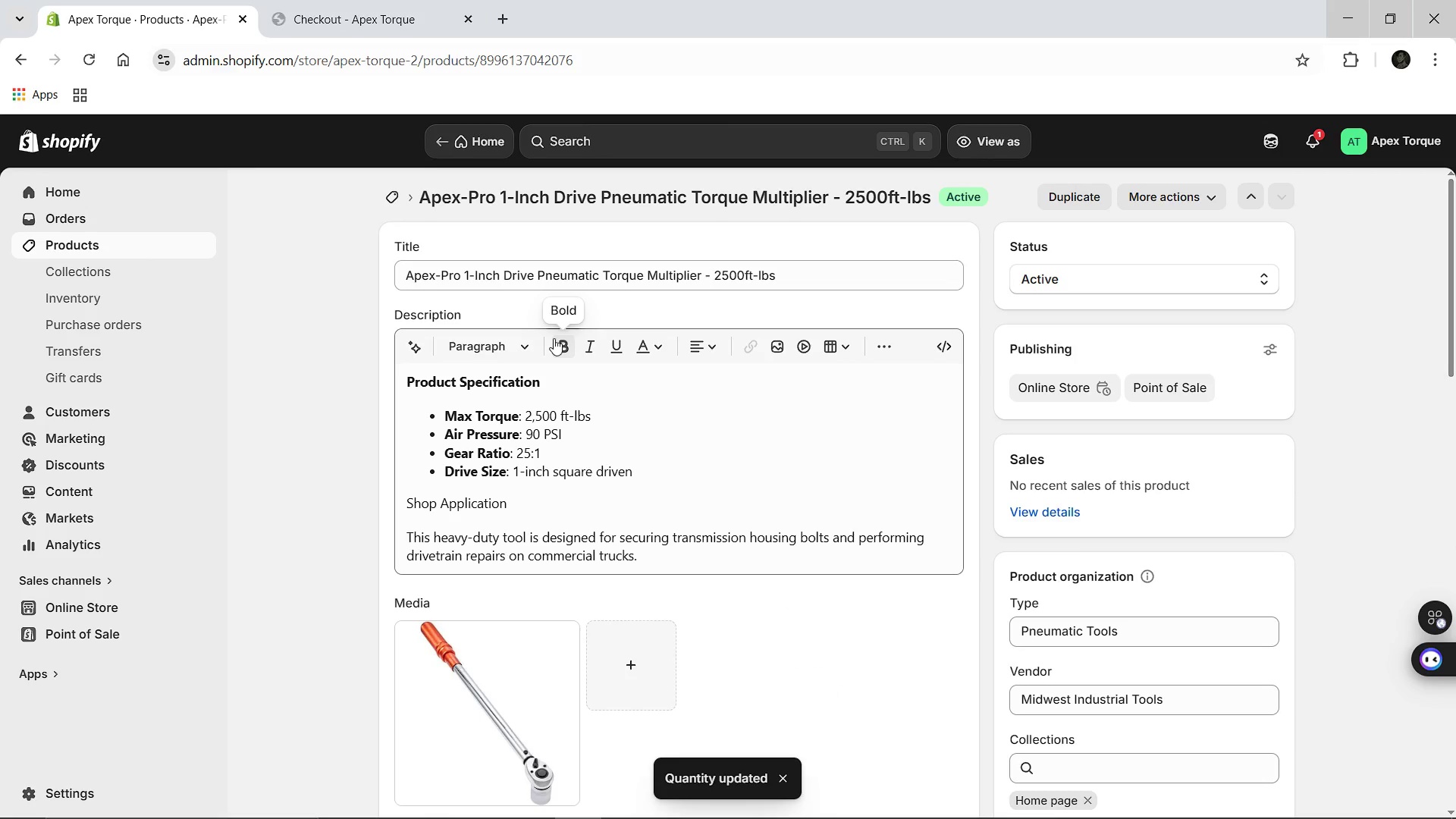 
left_click([390, 193])
 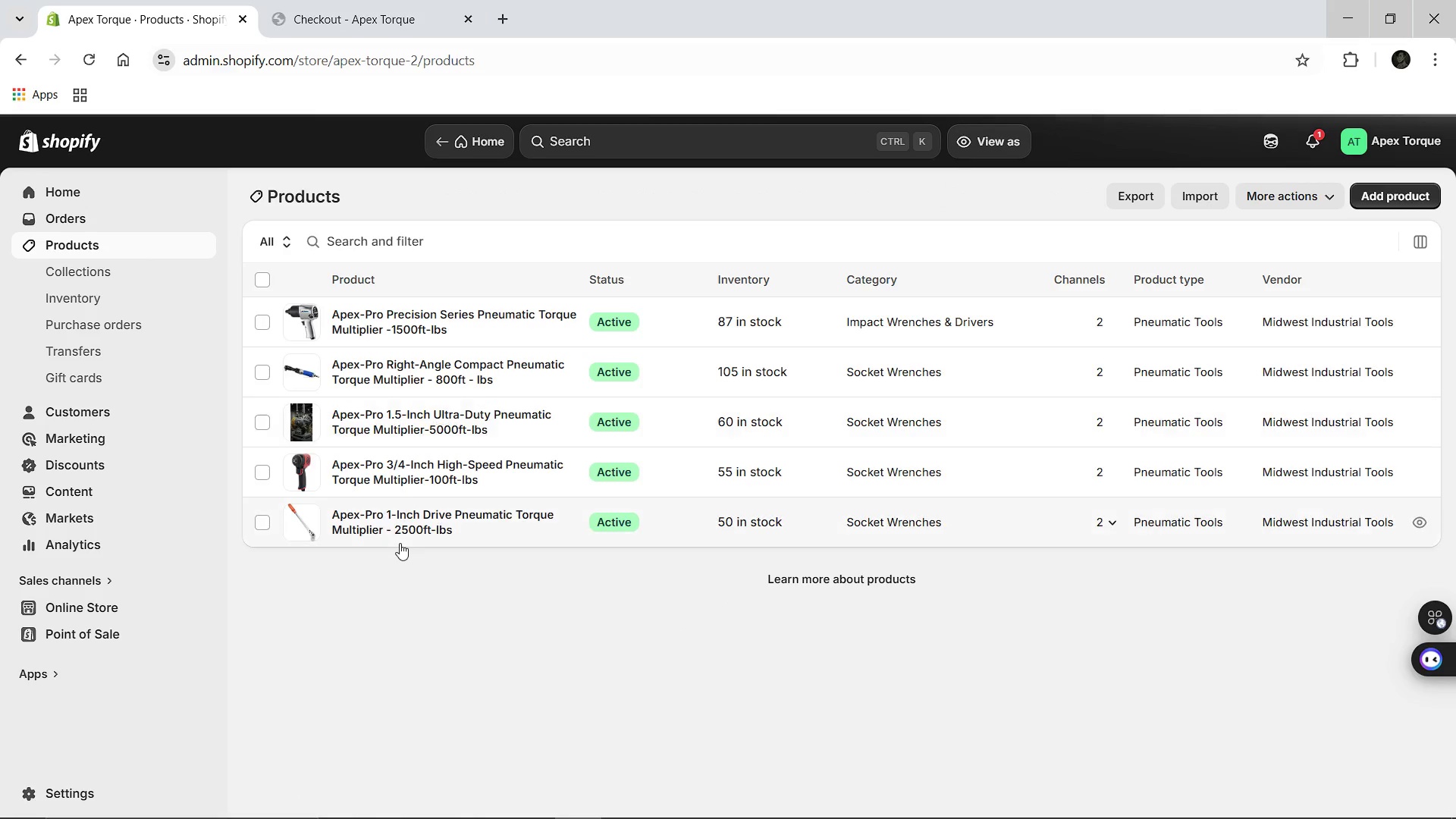 
left_click([407, 521])
 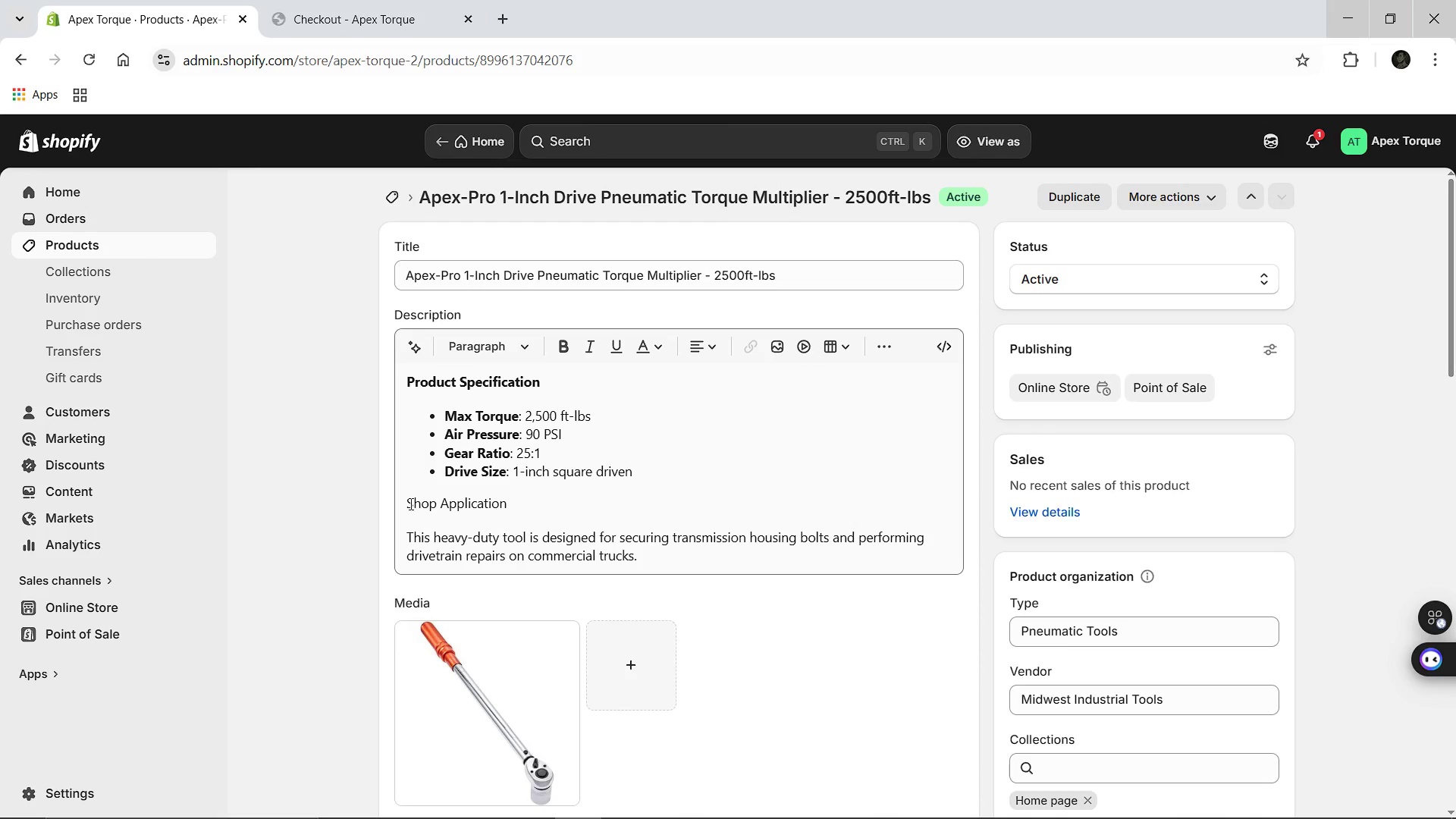 
left_click_drag(start_coordinate=[408, 500], to_coordinate=[510, 504])
 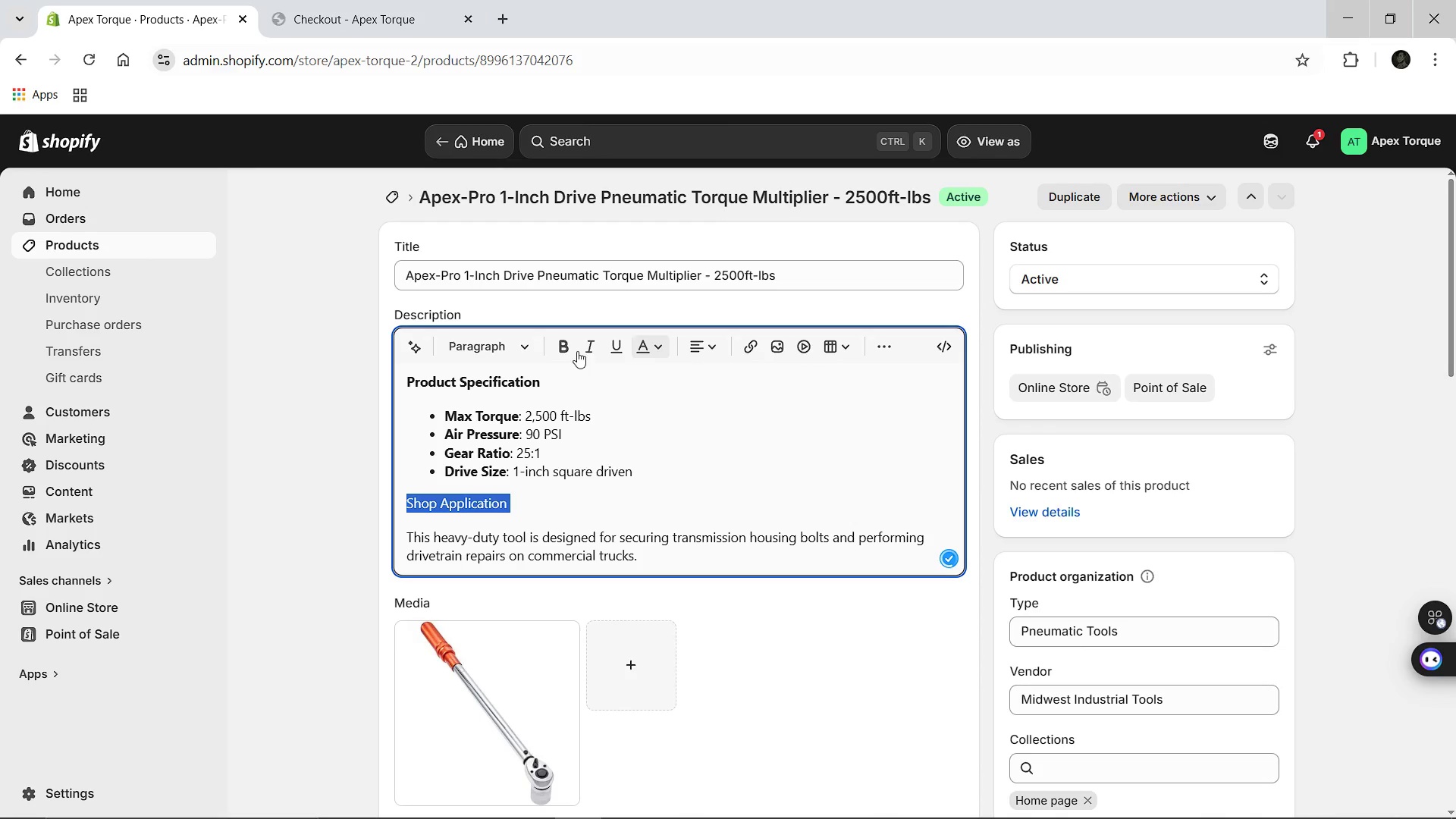 
left_click([564, 346])
 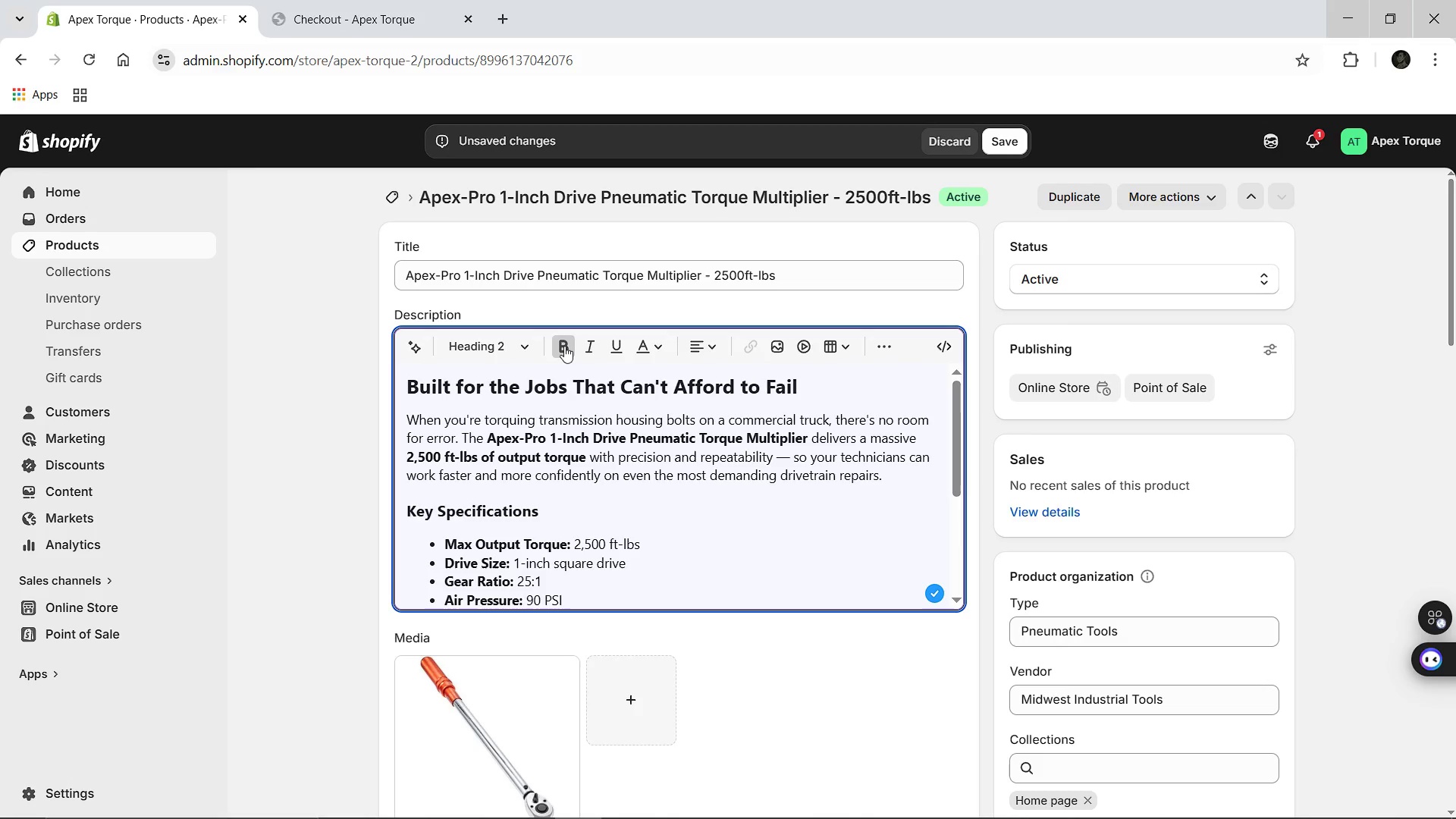 
key(Control+Z)
 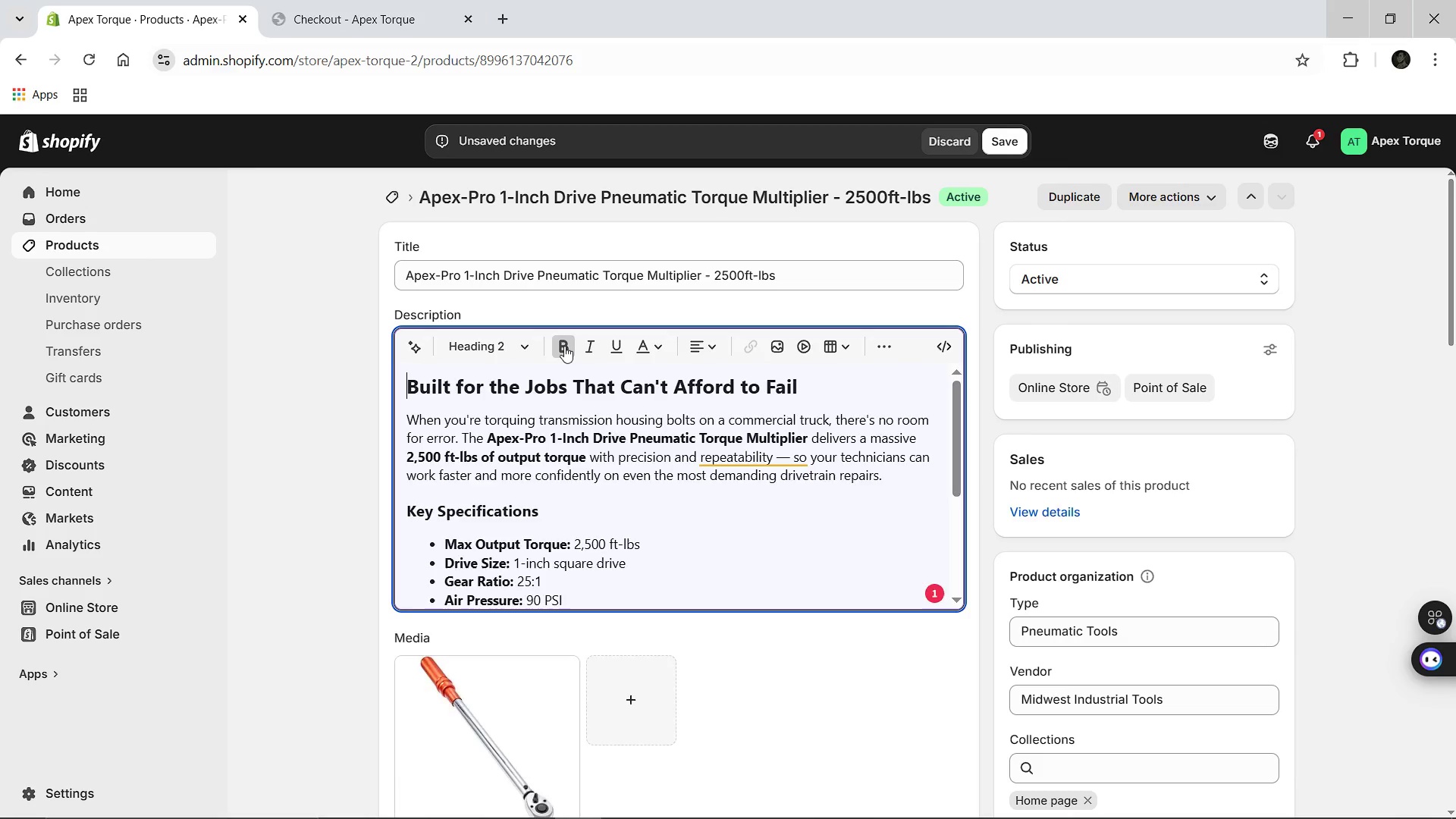 
key(Control+Z)
 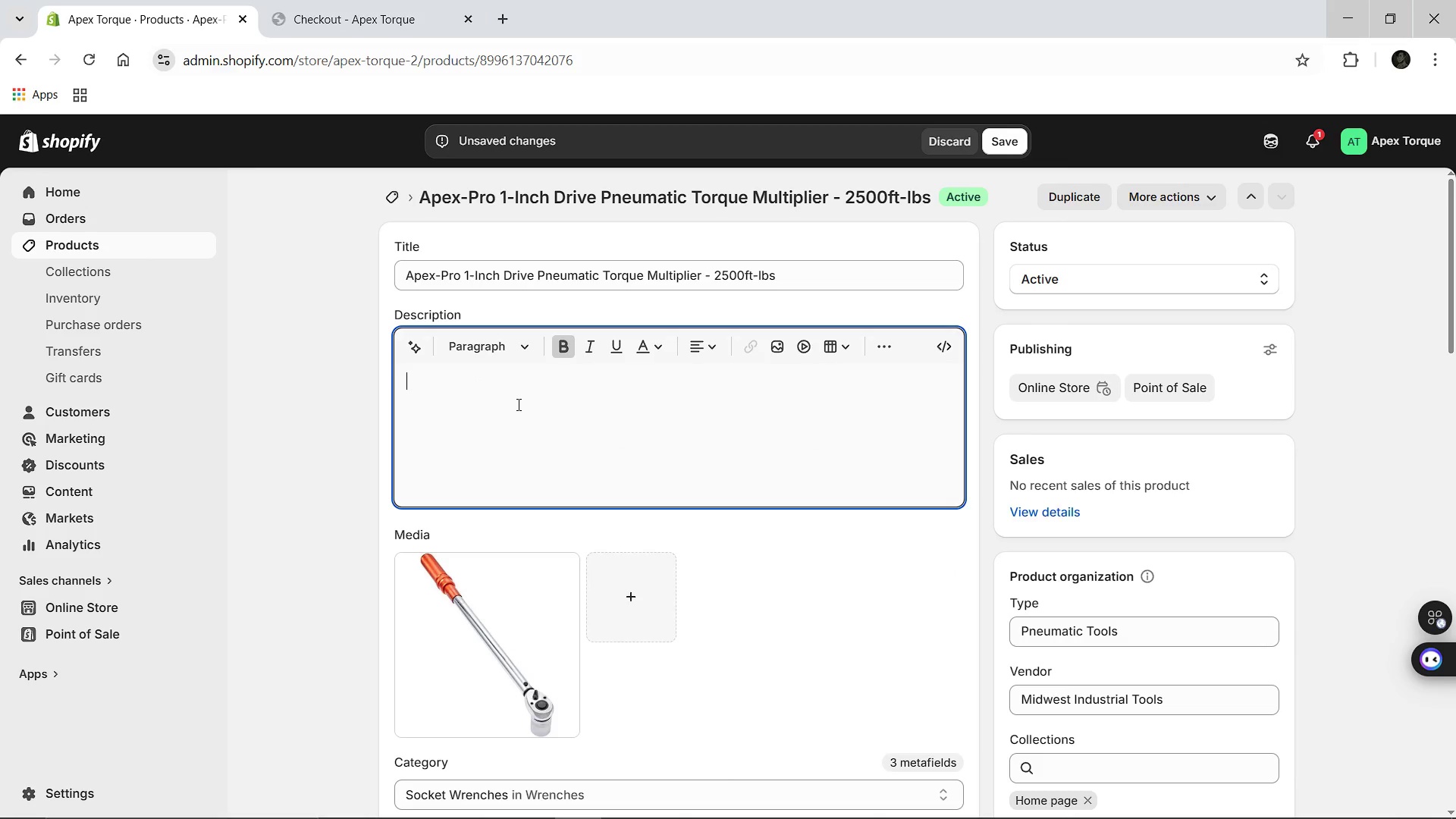 
key(Control+Z)
 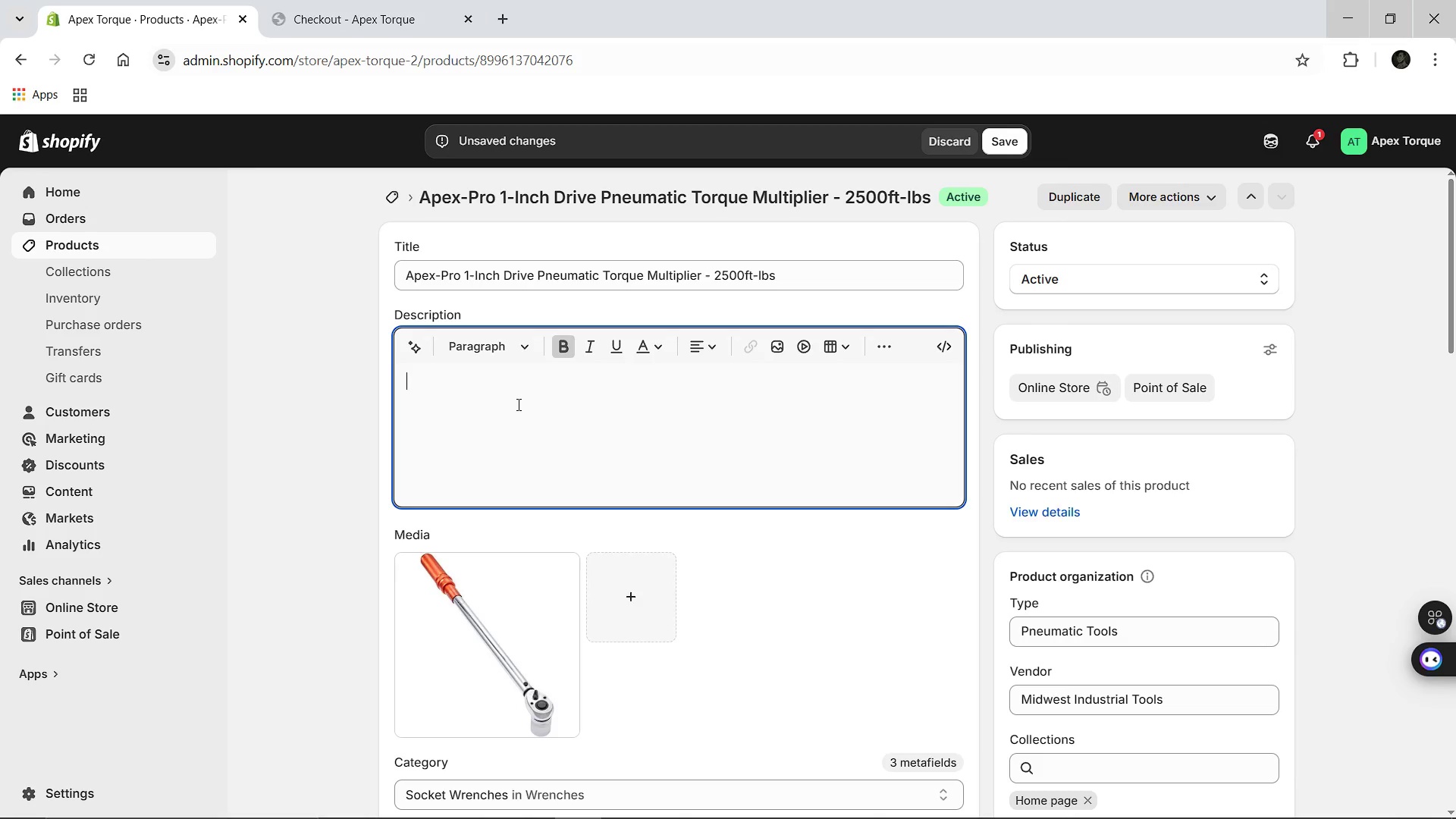 
wait(6.62)
 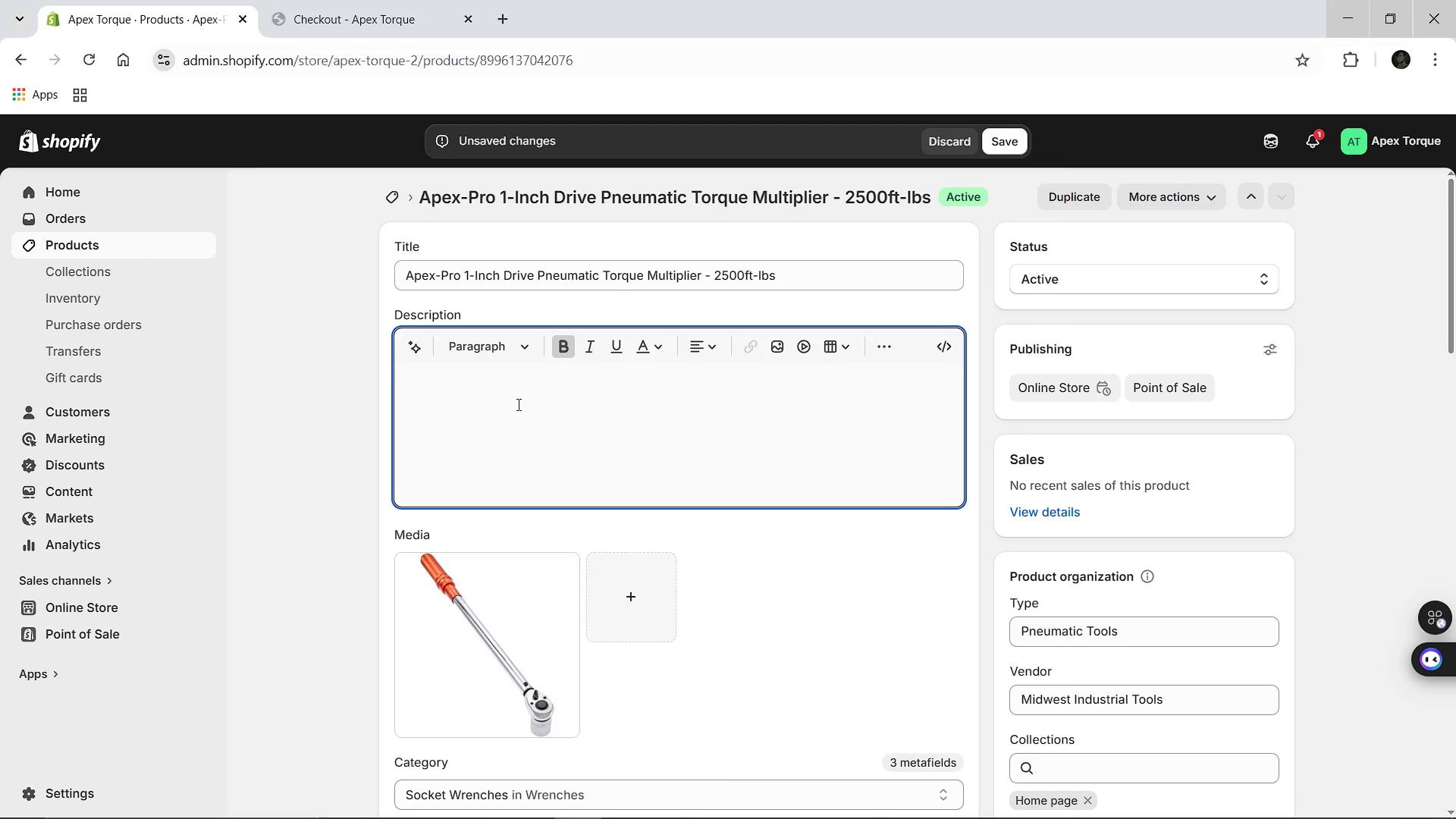 
hold_key(key=ShiftLeft, duration=0.88)
 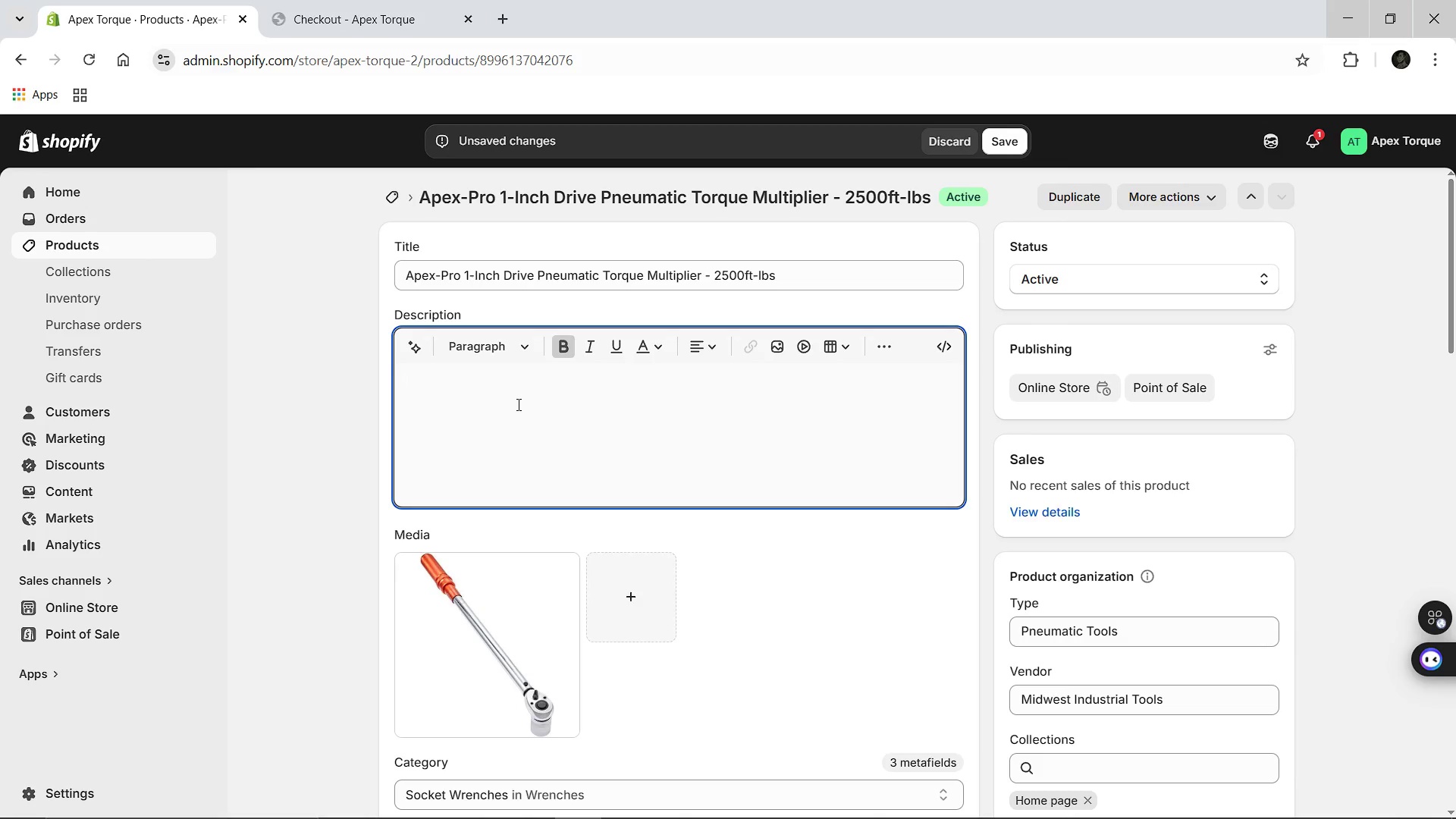 
type(Product Specifications)
 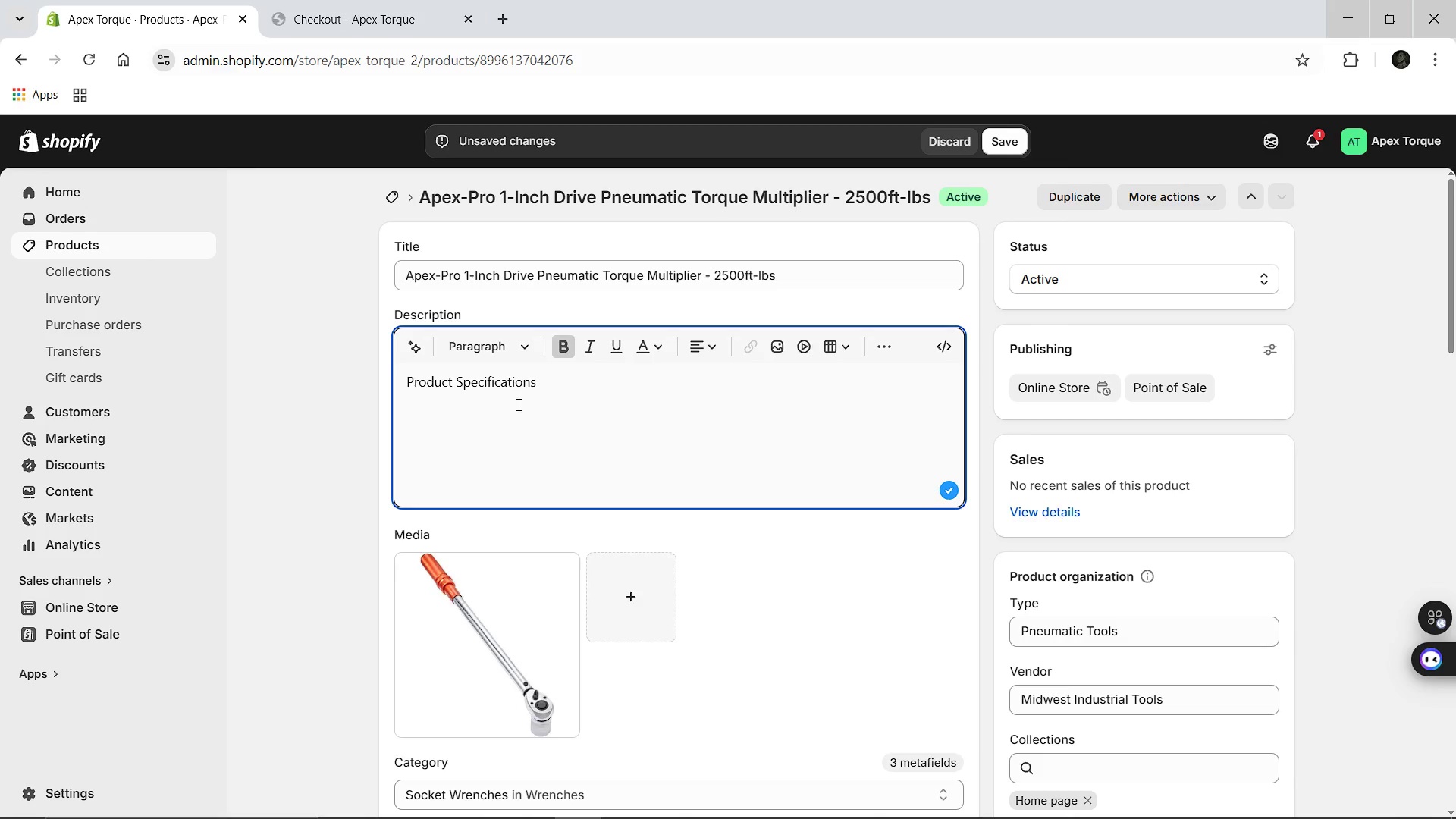 
key(Space)
 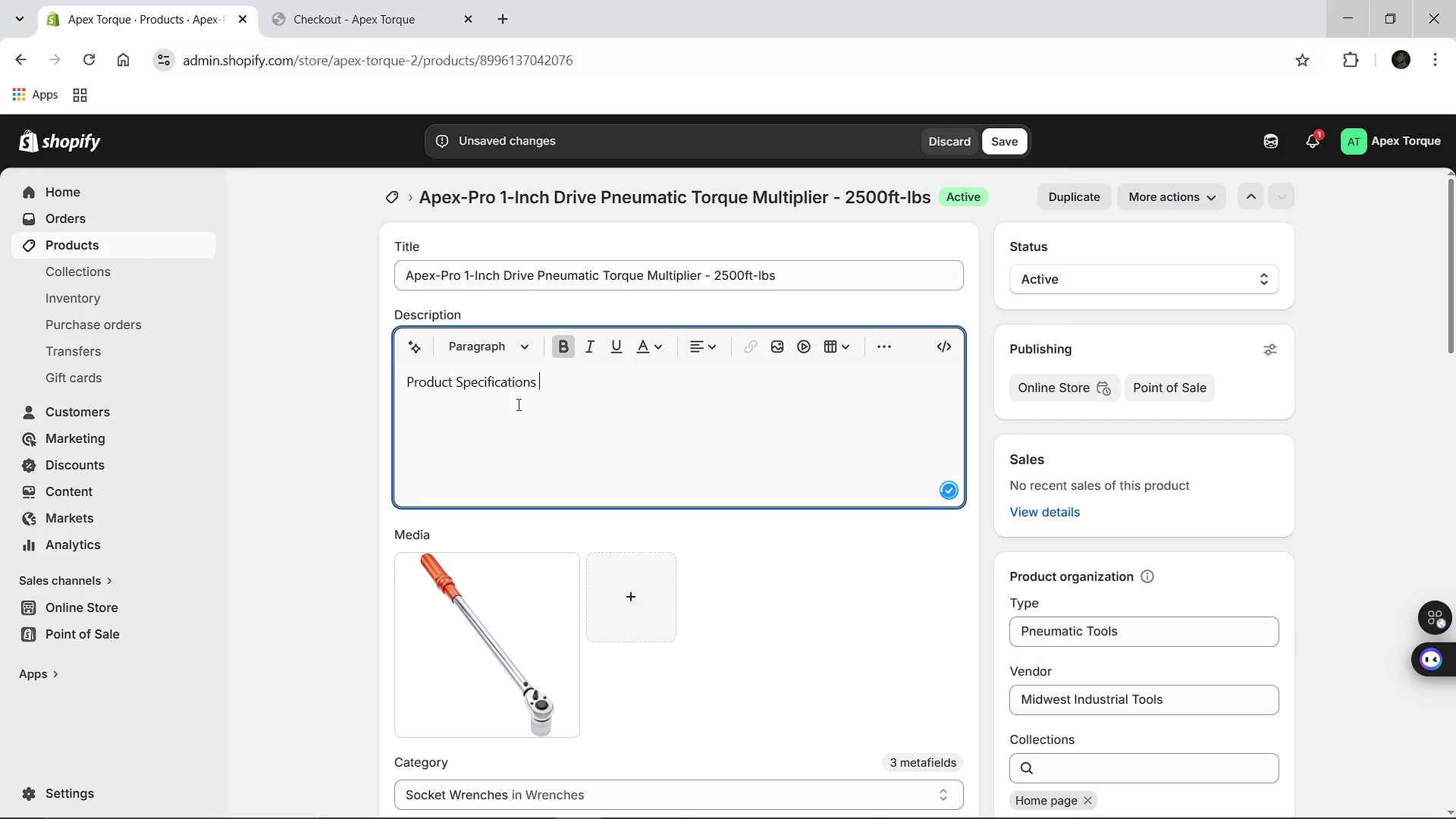 
key(Backspace)
 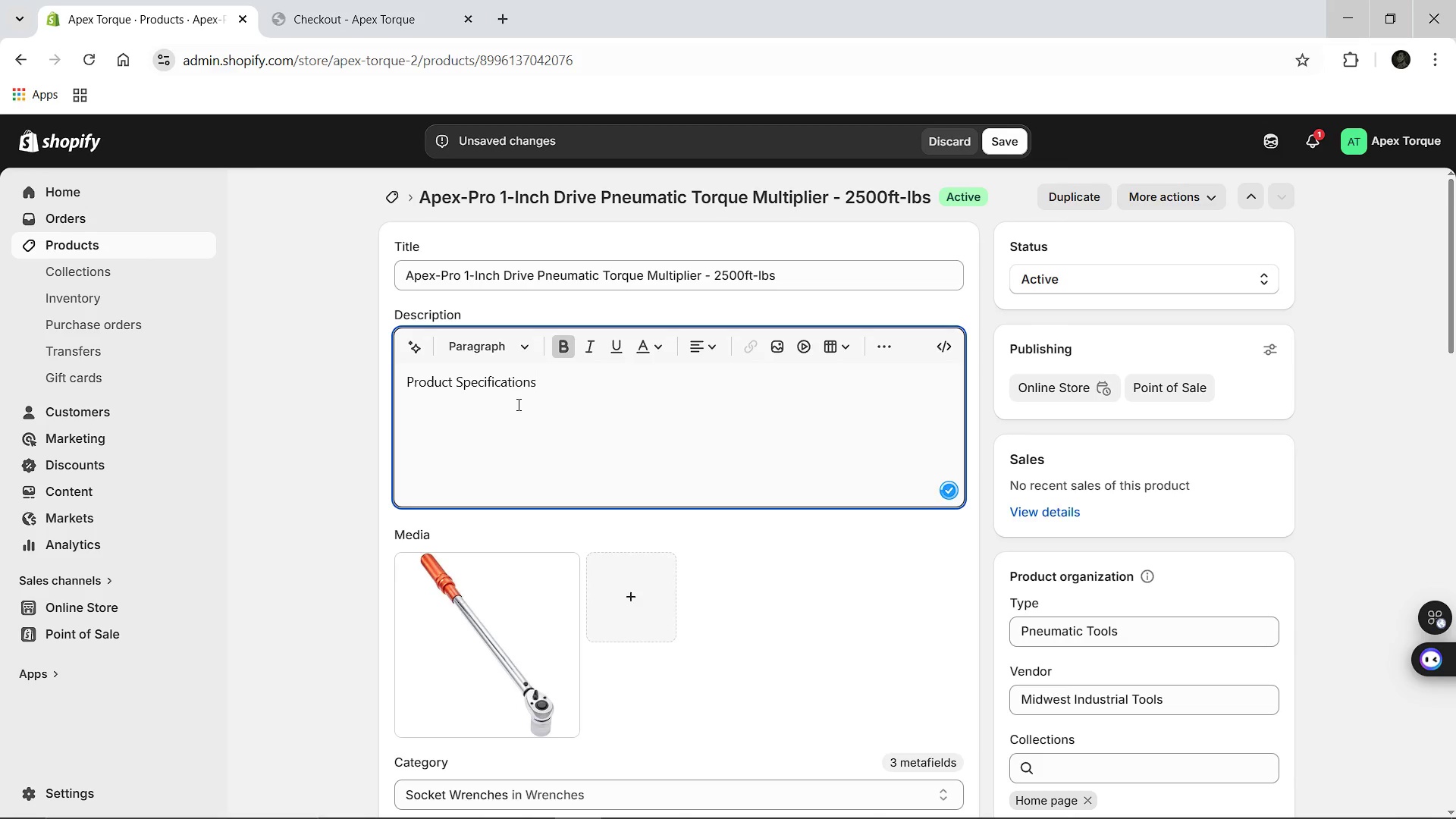 
key(Enter)
 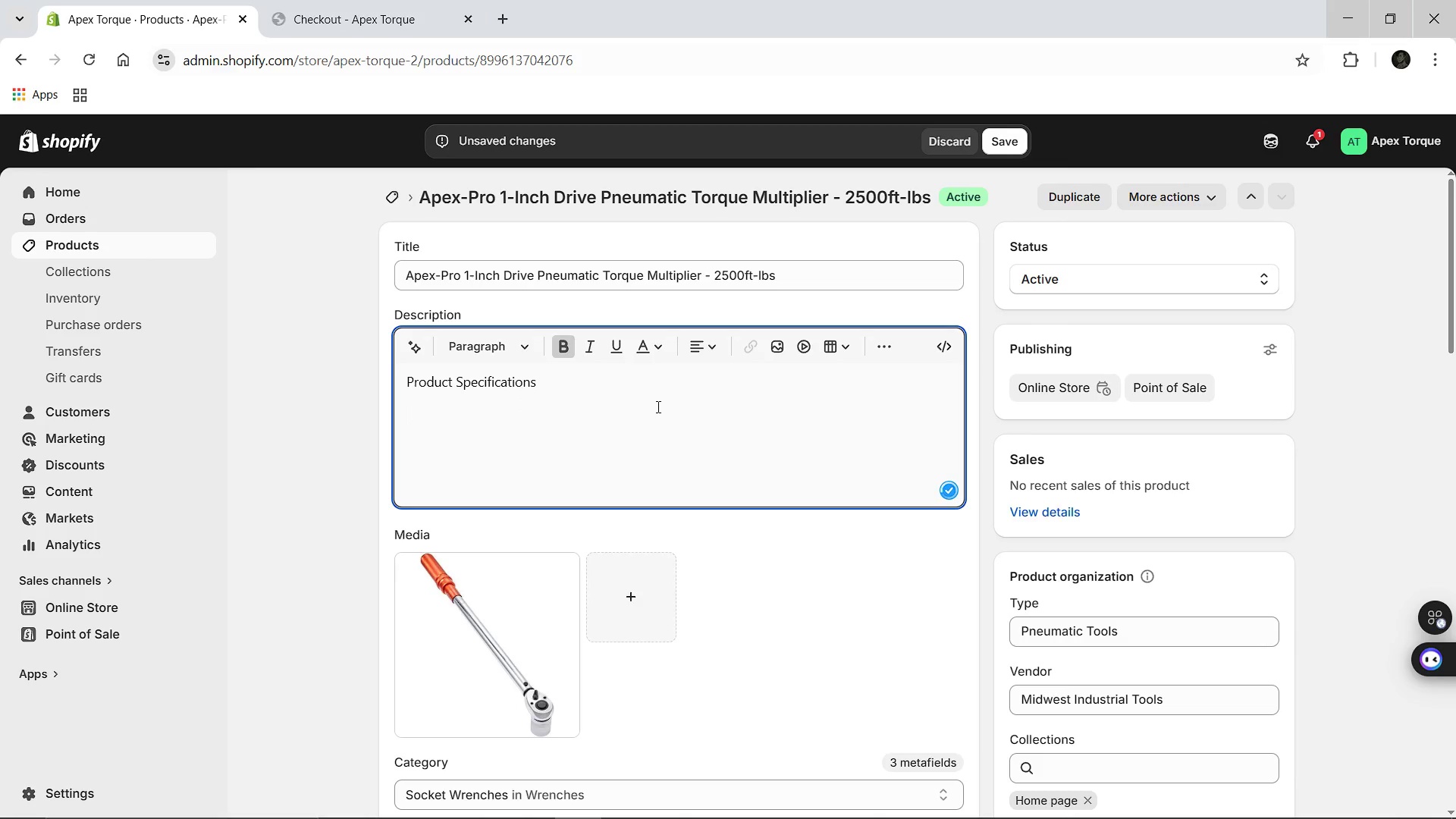 
hold_key(key=ShiftLeft, duration=0.56)
 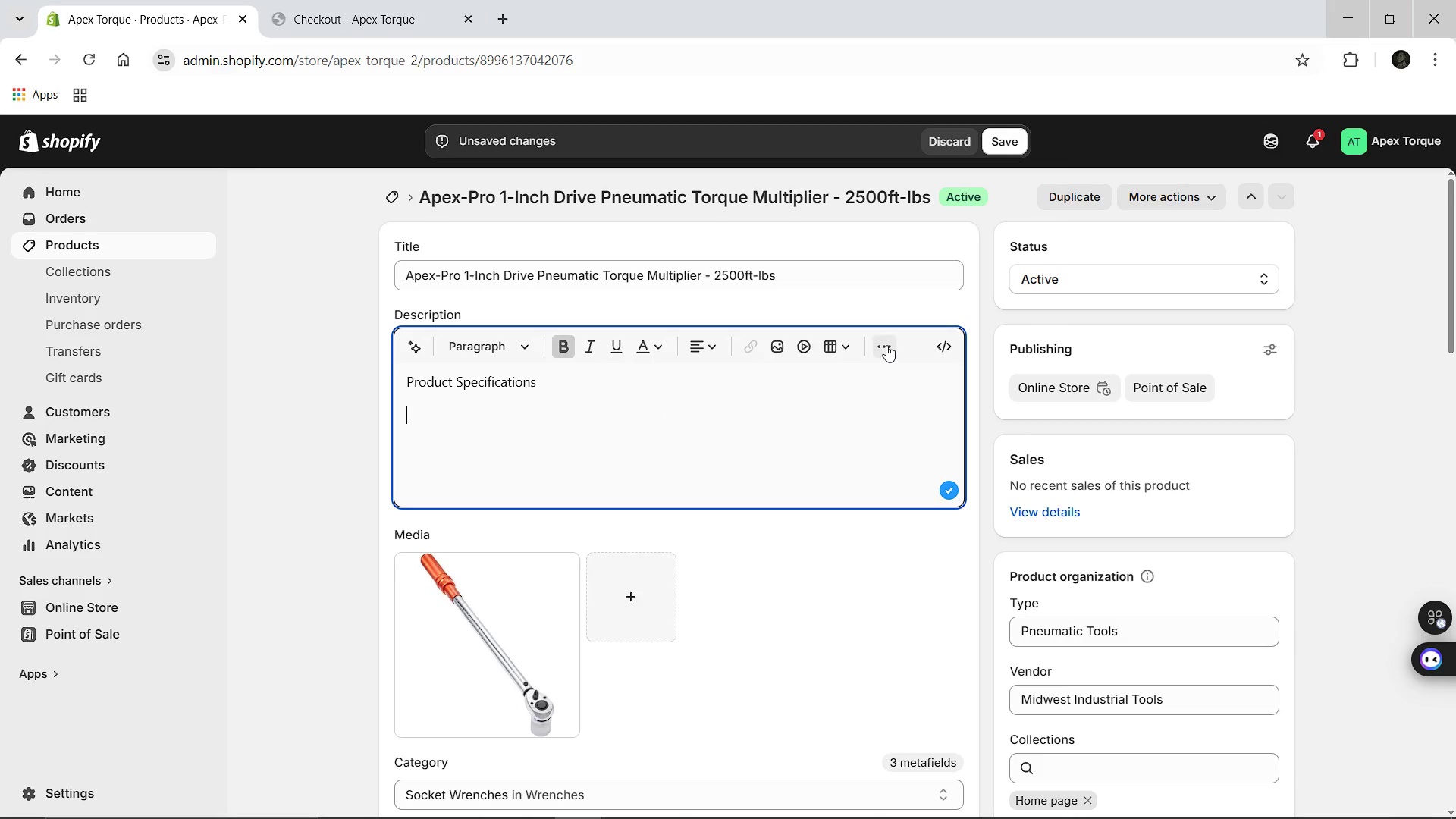 
left_click([886, 345])
 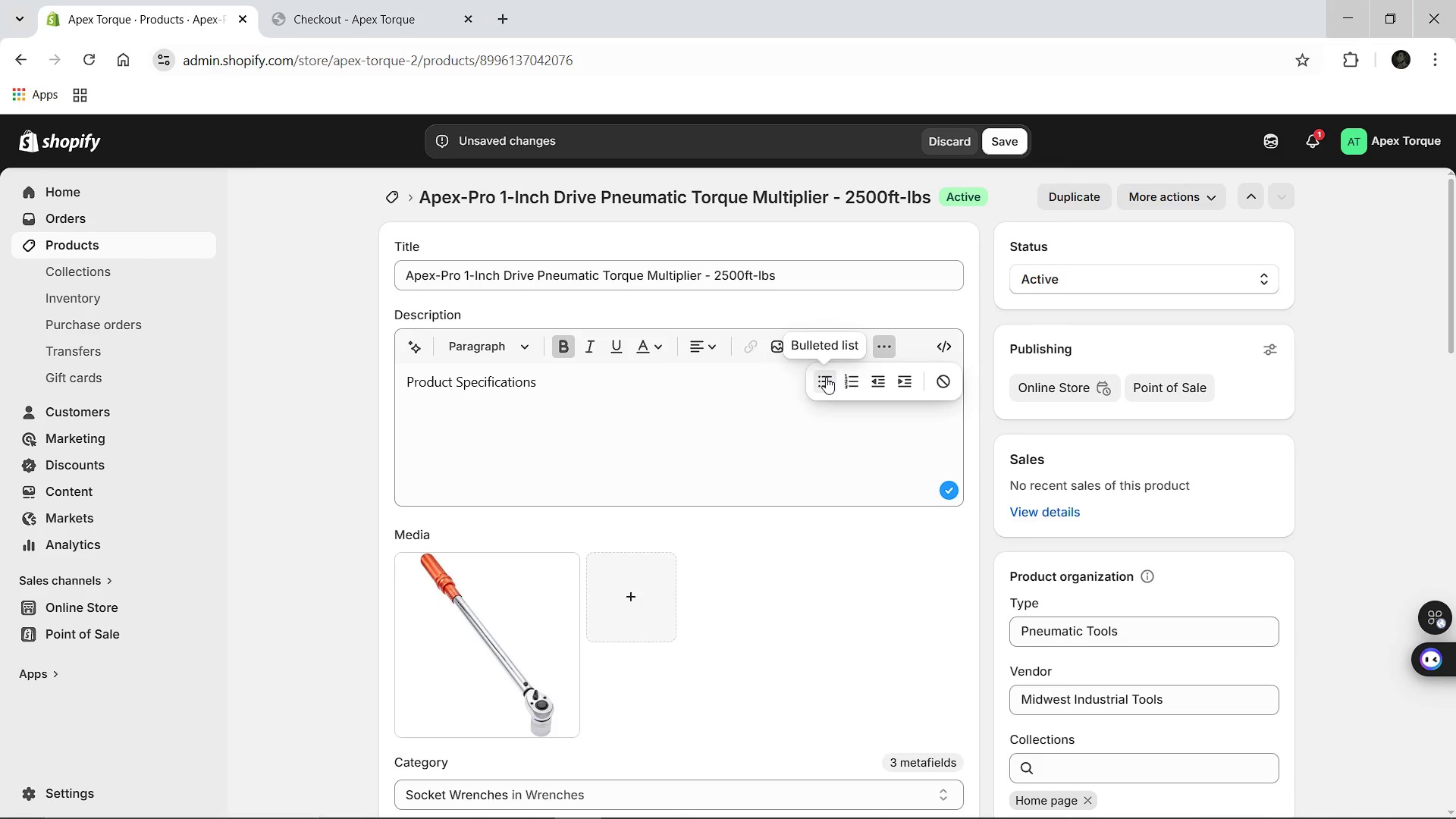 
left_click([826, 377])
 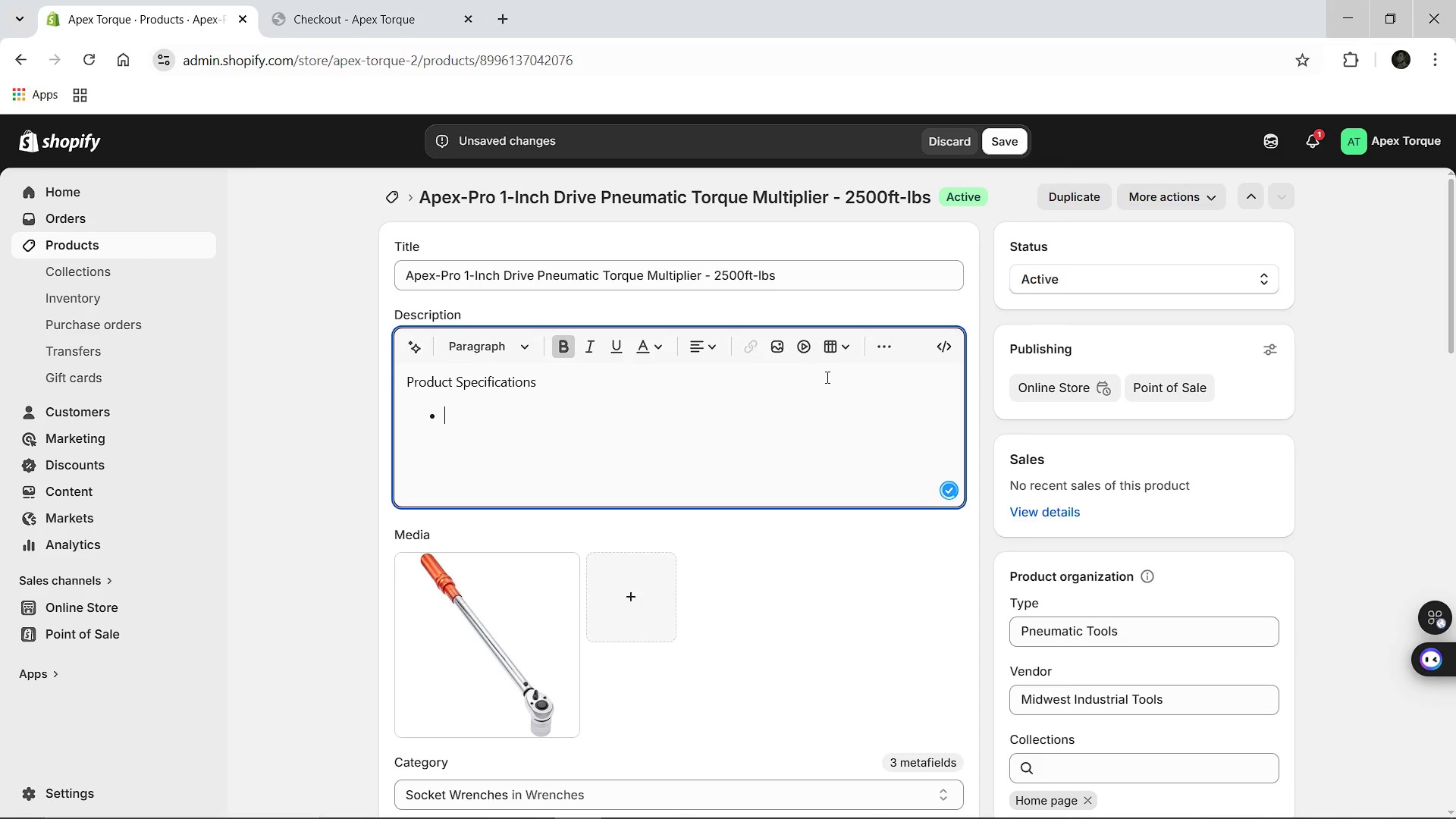 
type(MAx)
key(Backspace)
key(Backspace)
type(ax Torque: 2500)
key(Backspace)
key(Backspace)
key(Backspace)
type(,500 ft-lbs)
 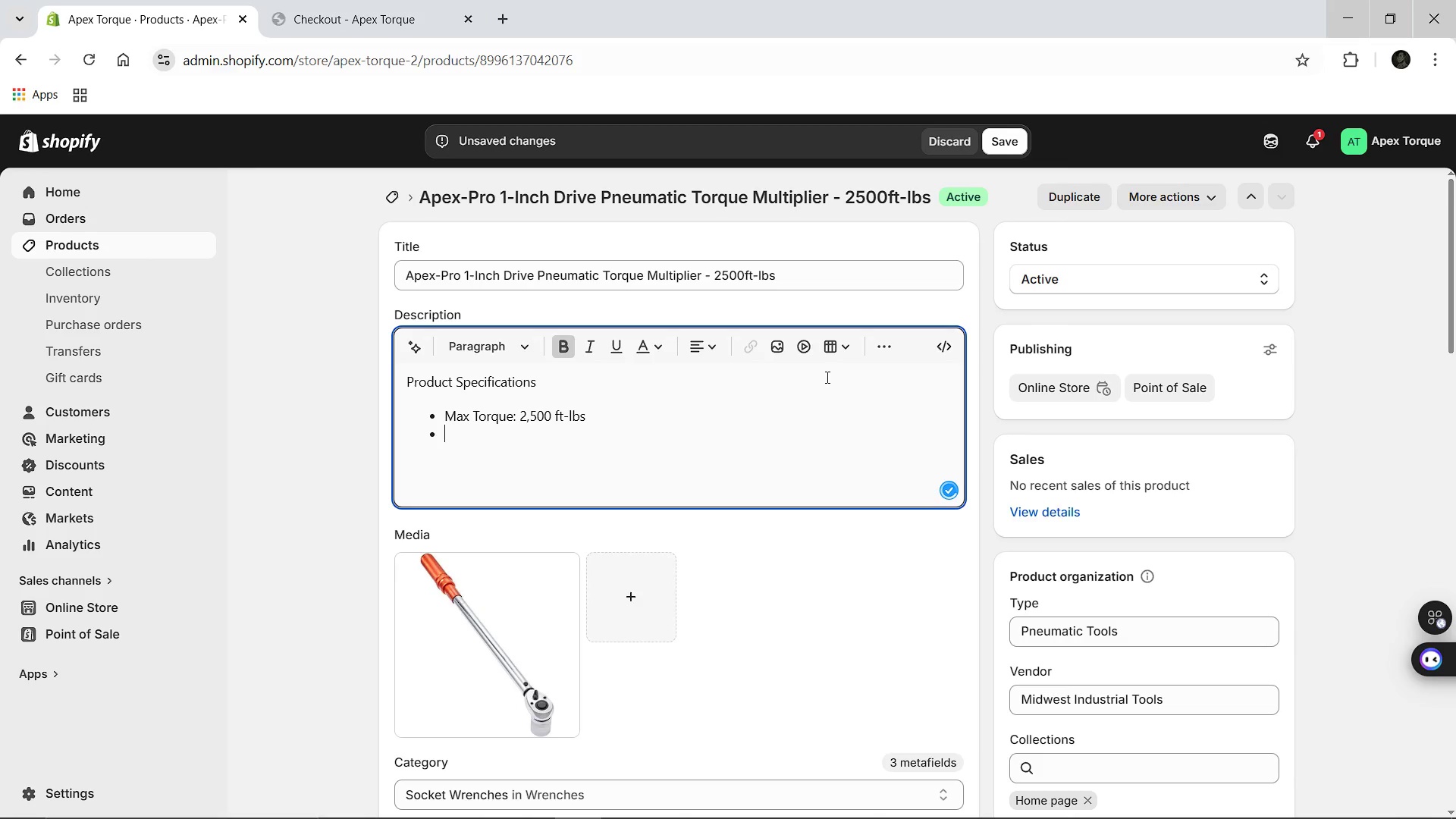 
 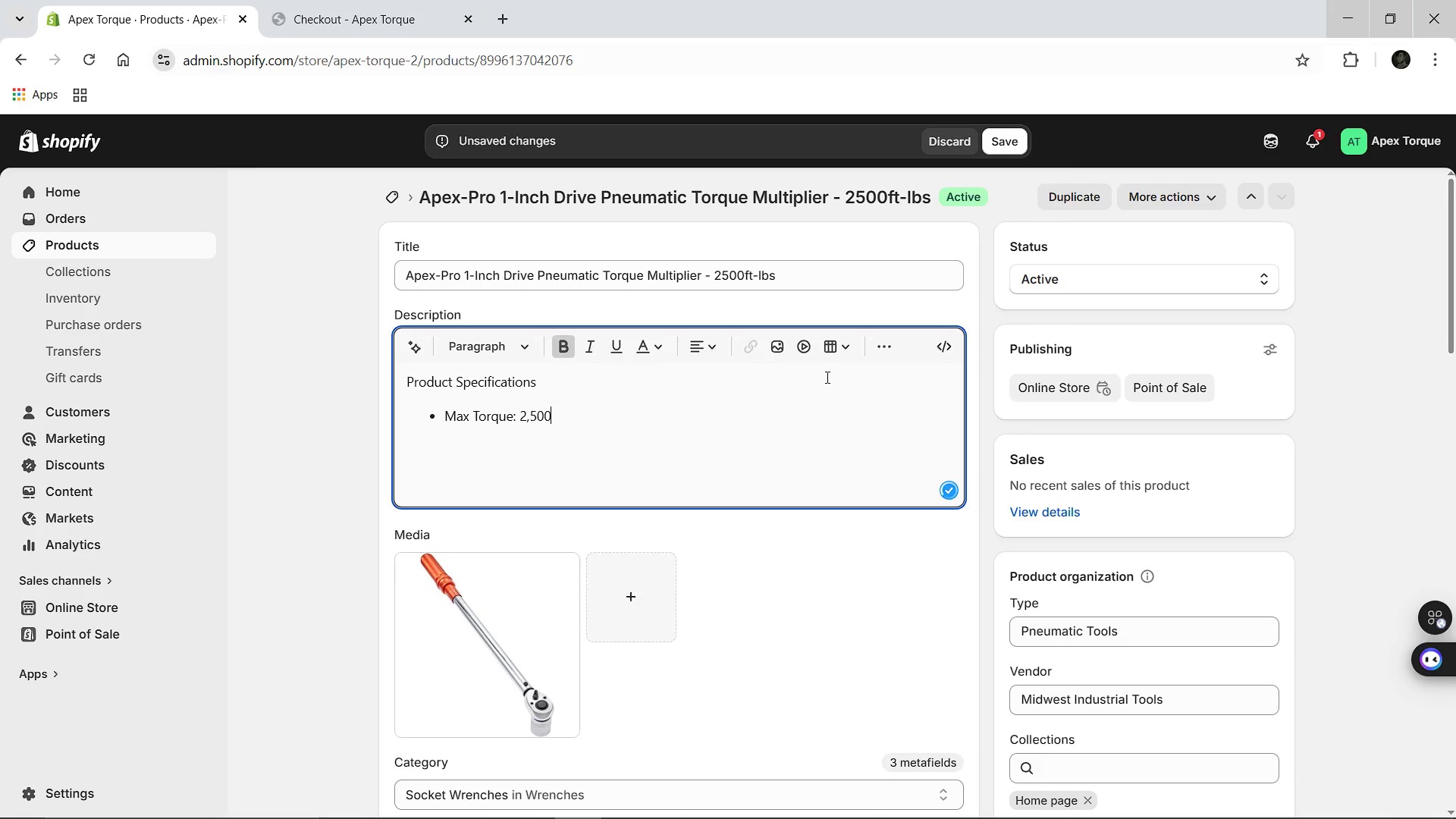 
key(Enter)
 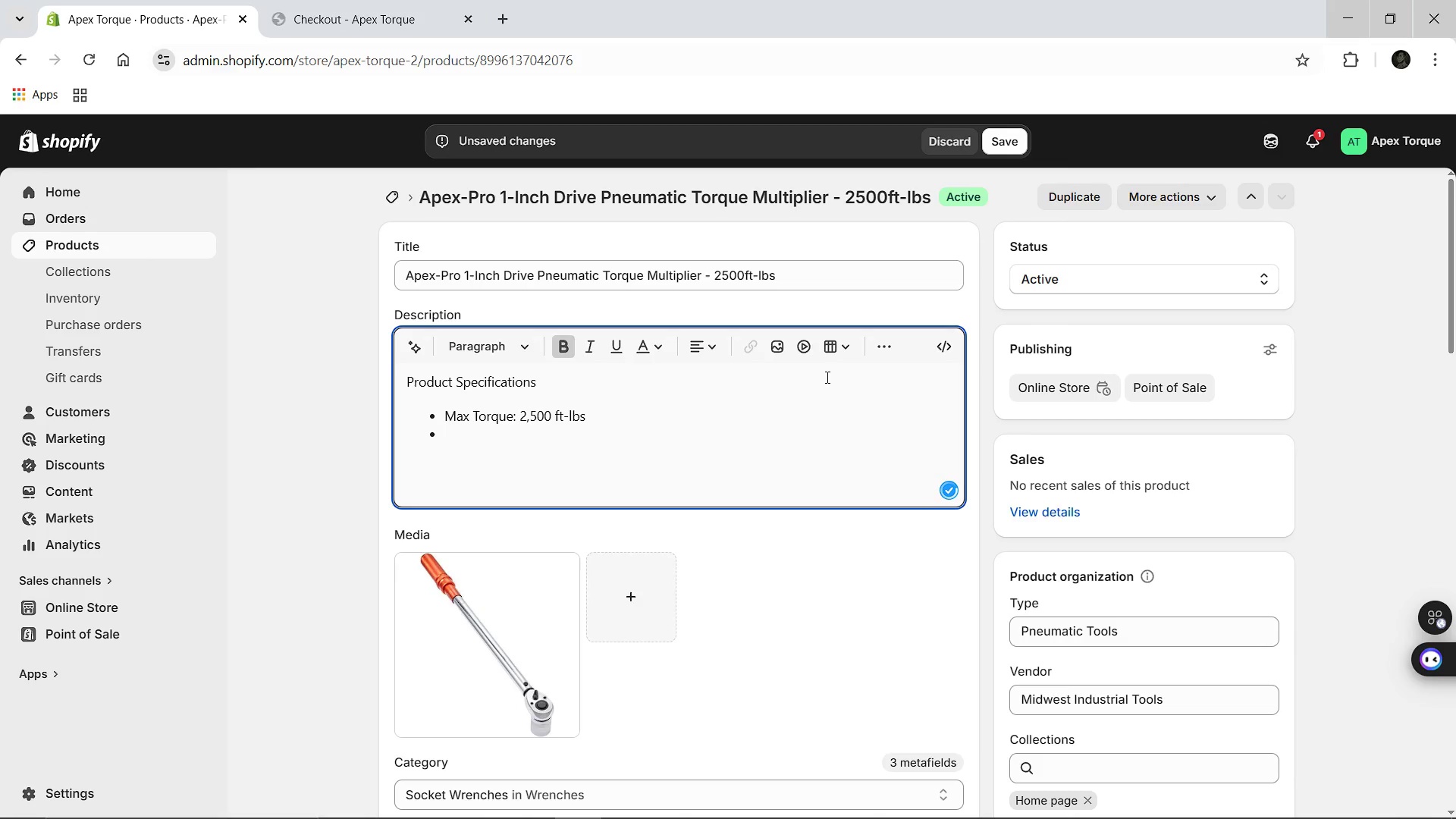 
type(Air Pressure: 9 )
key(Backspace)
type(0 Ps)
key(Backspace)
type(SI)
 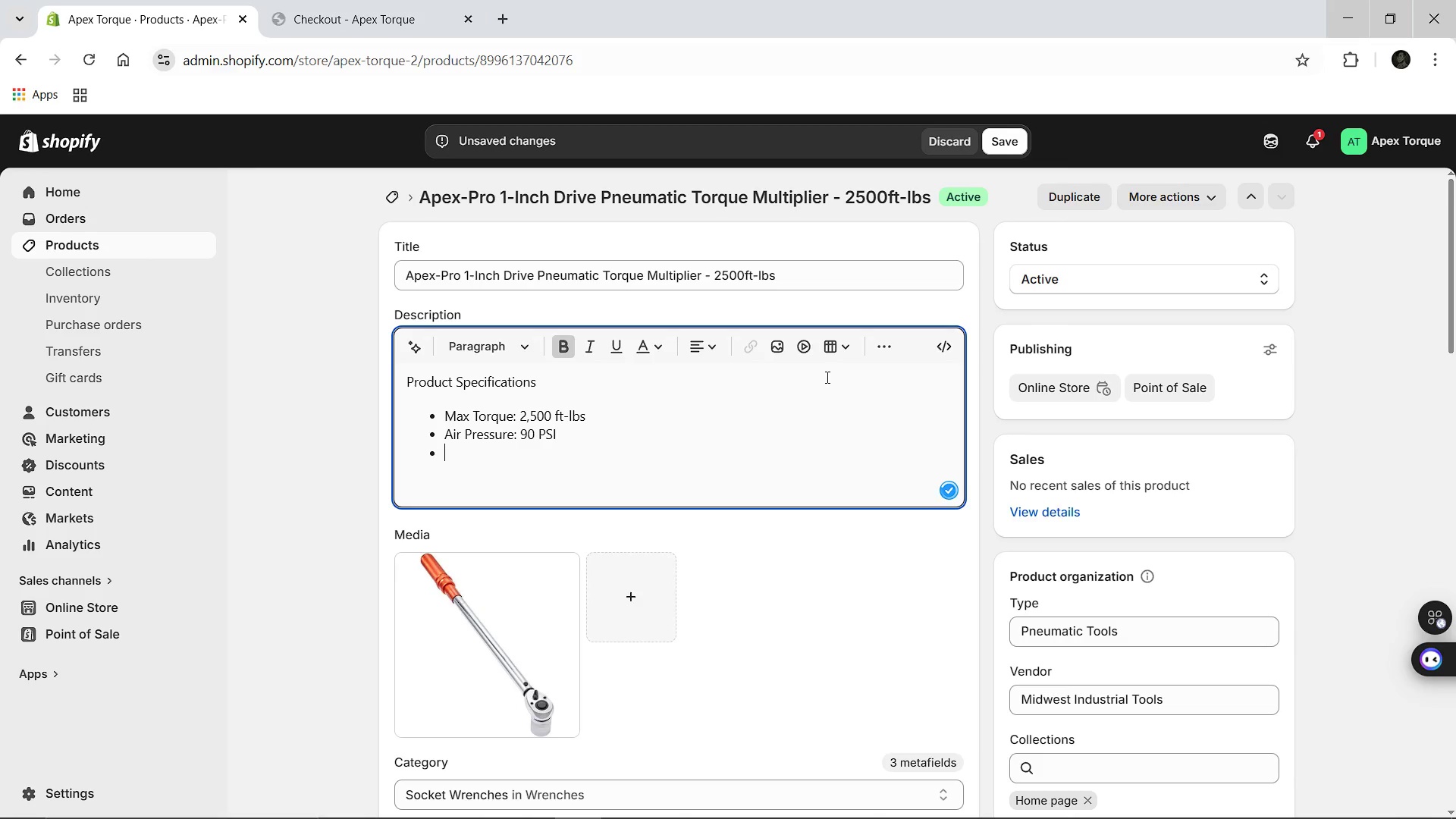 
 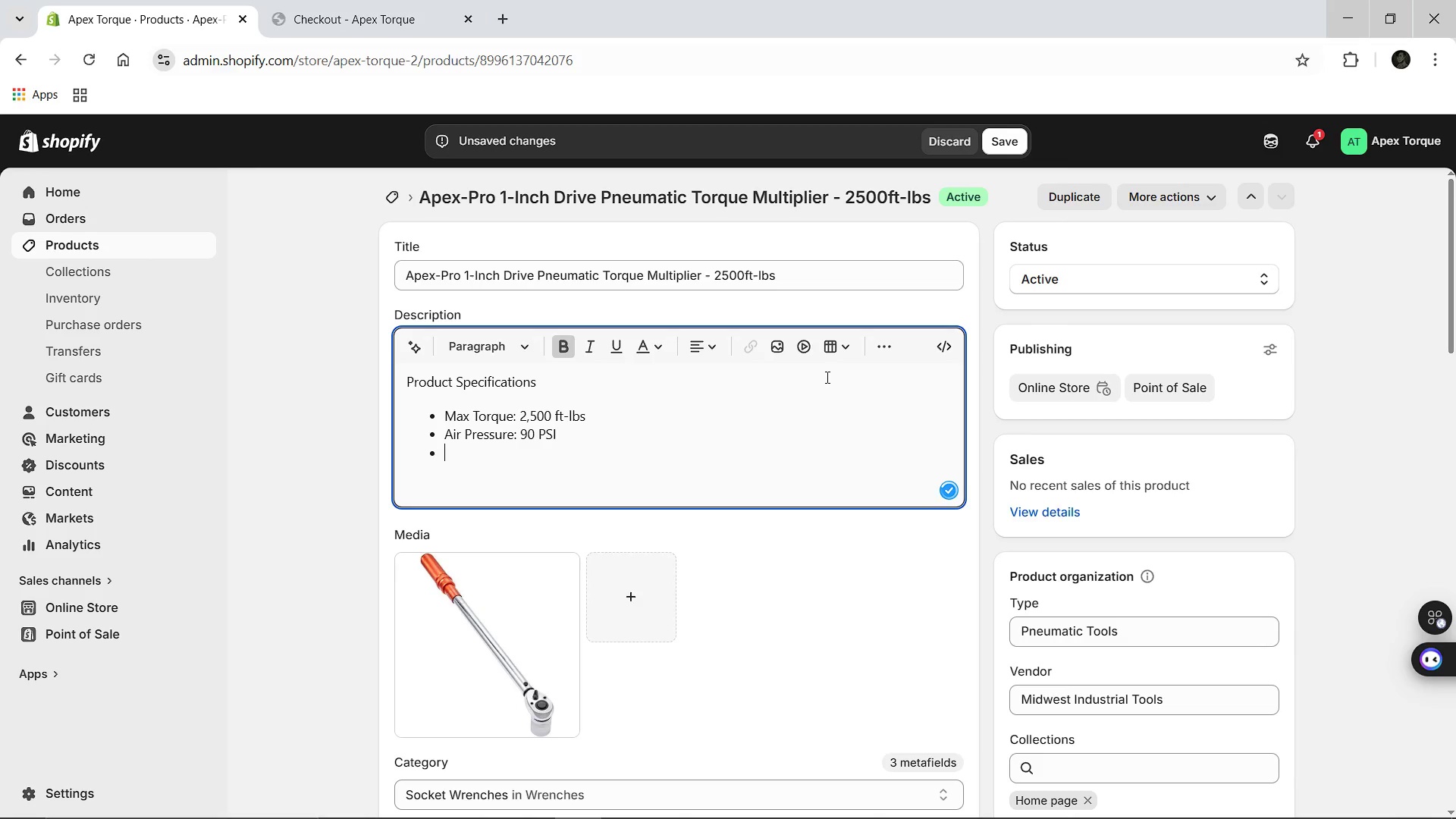 
key(Enter)
 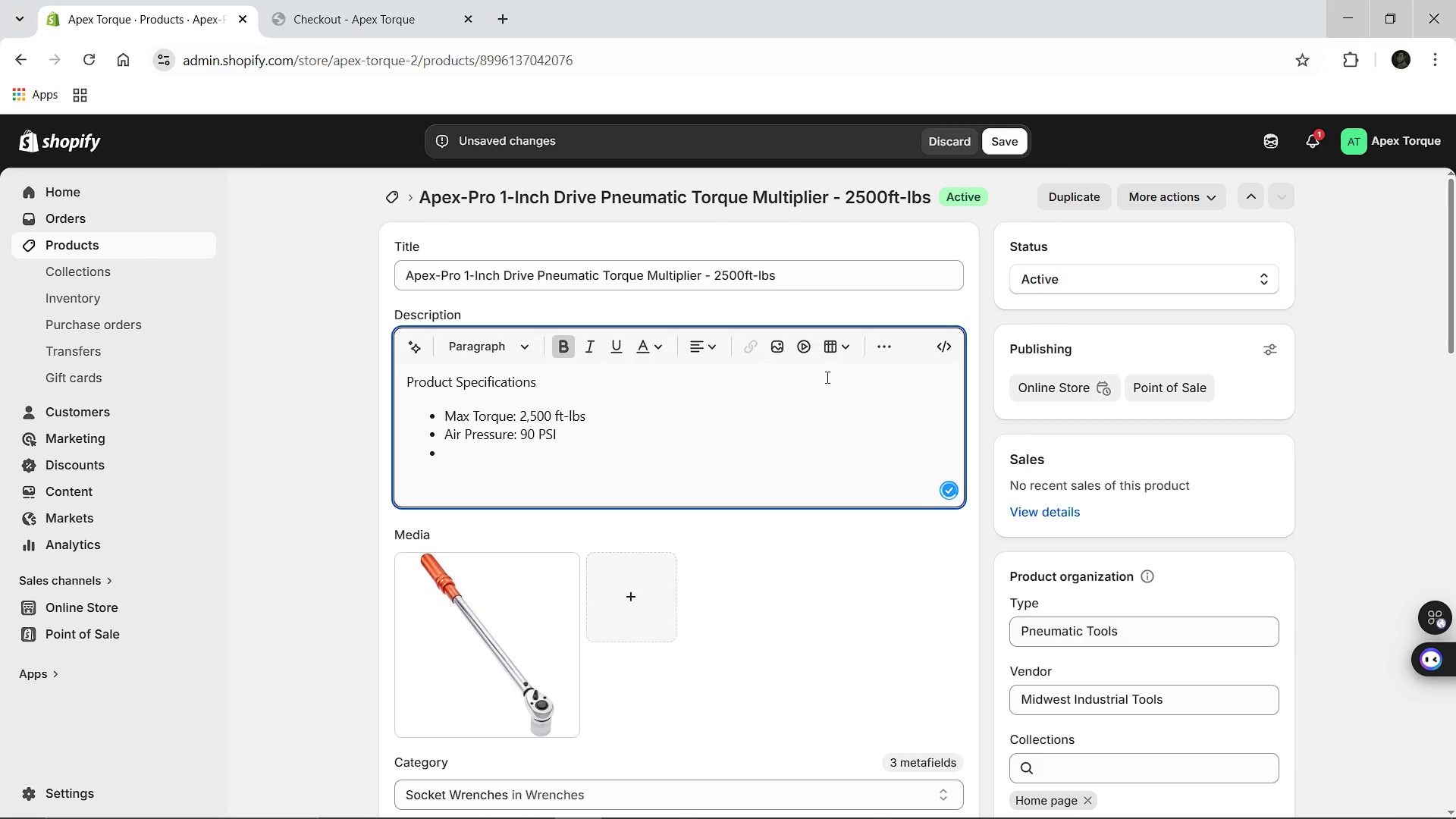 
type(Geart)
key(Backspace)
type( Ration: 25:1)
 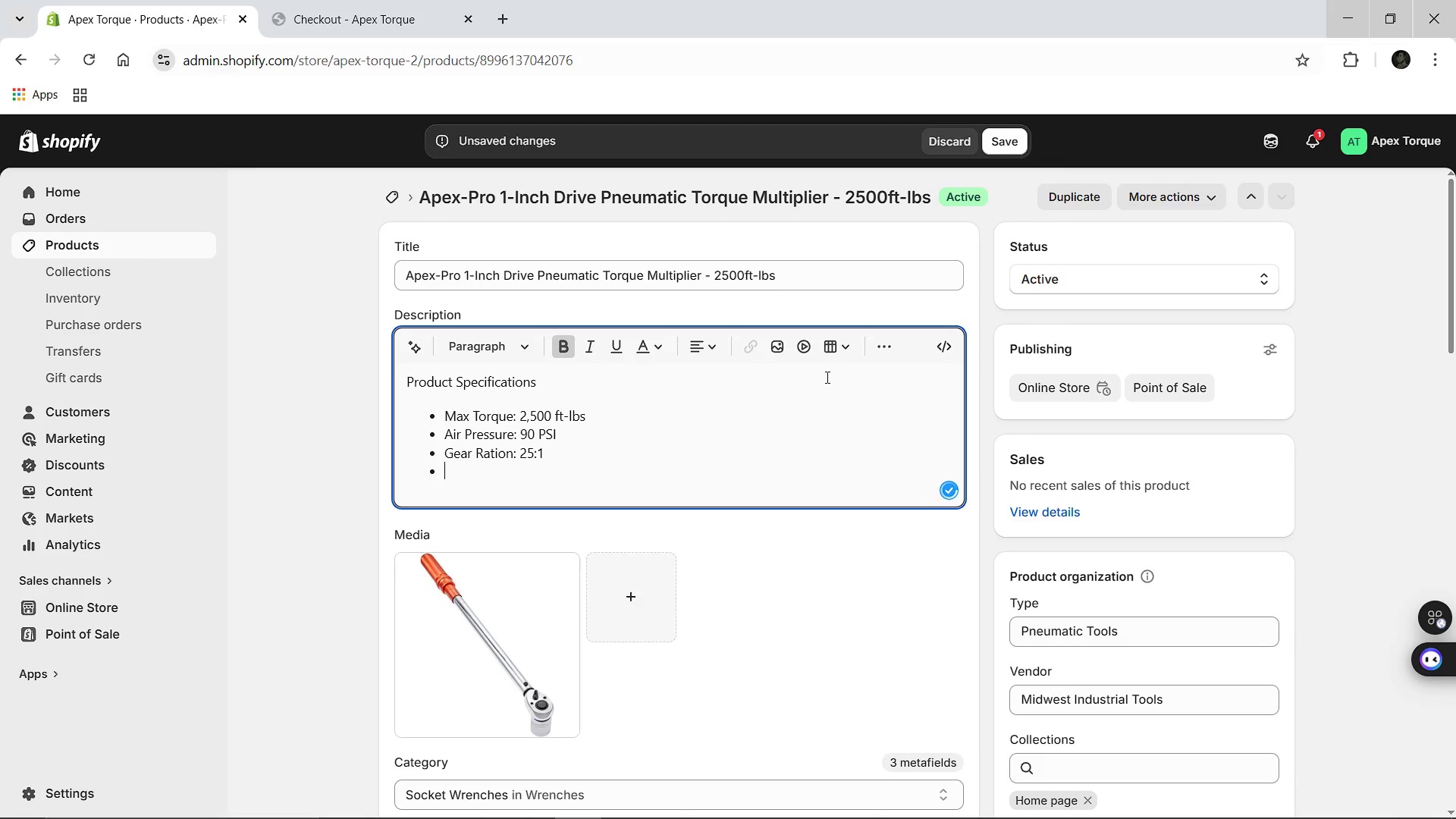 
 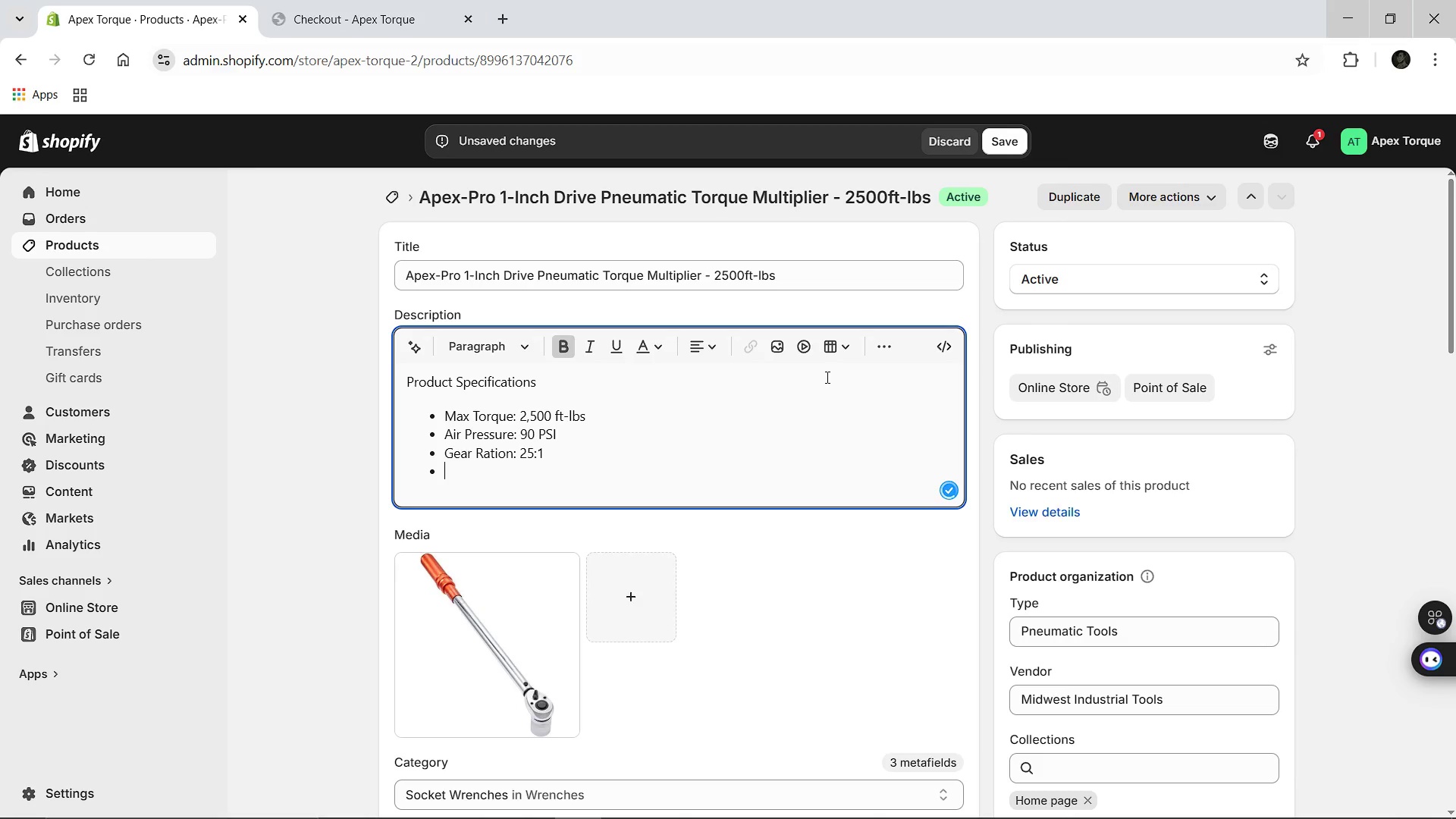 
key(Enter)
 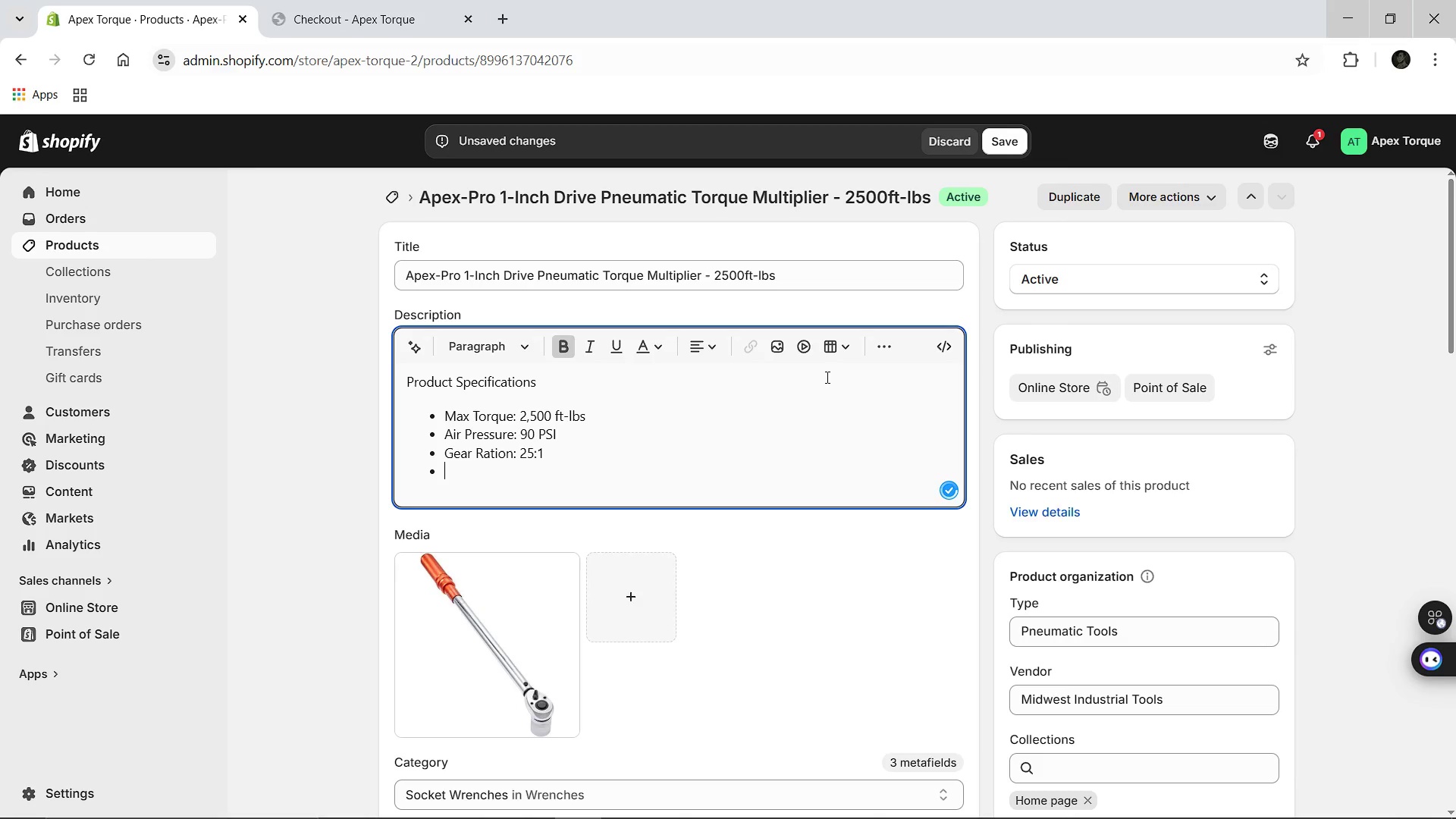 
key(ArrowUp)
 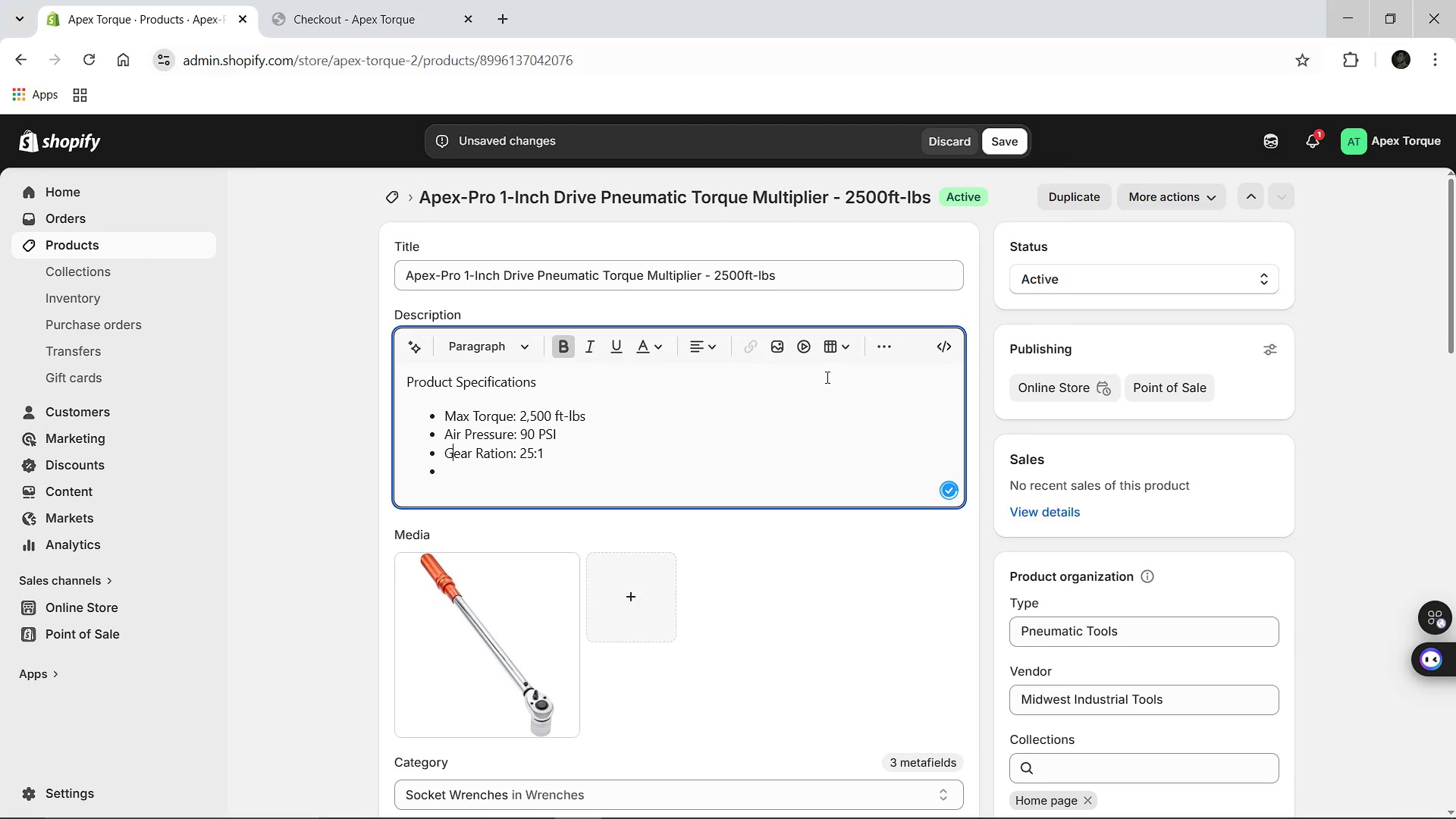 
hold_key(key=ArrowRight, duration=0.61)
 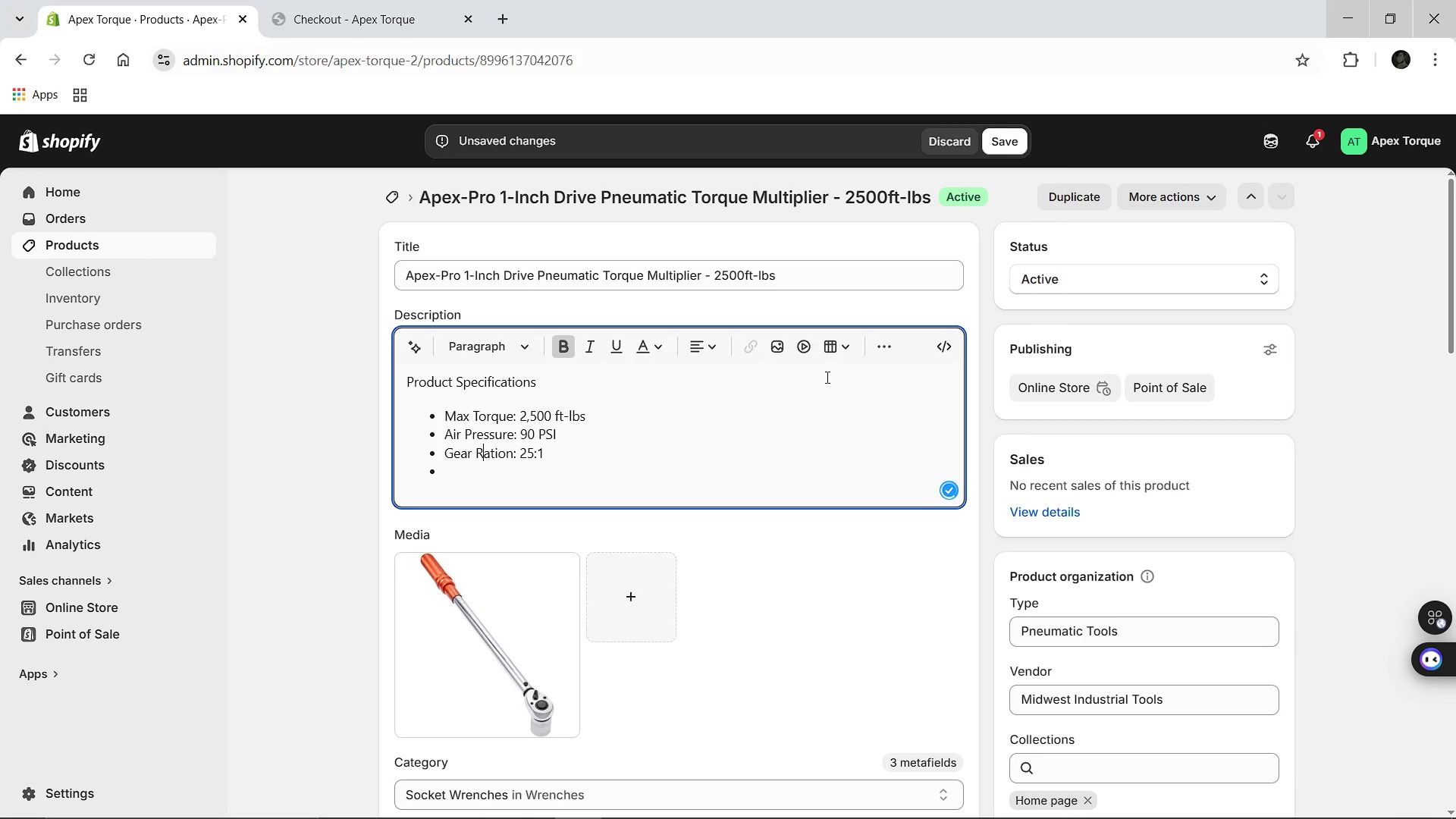 
key(ArrowRight)
 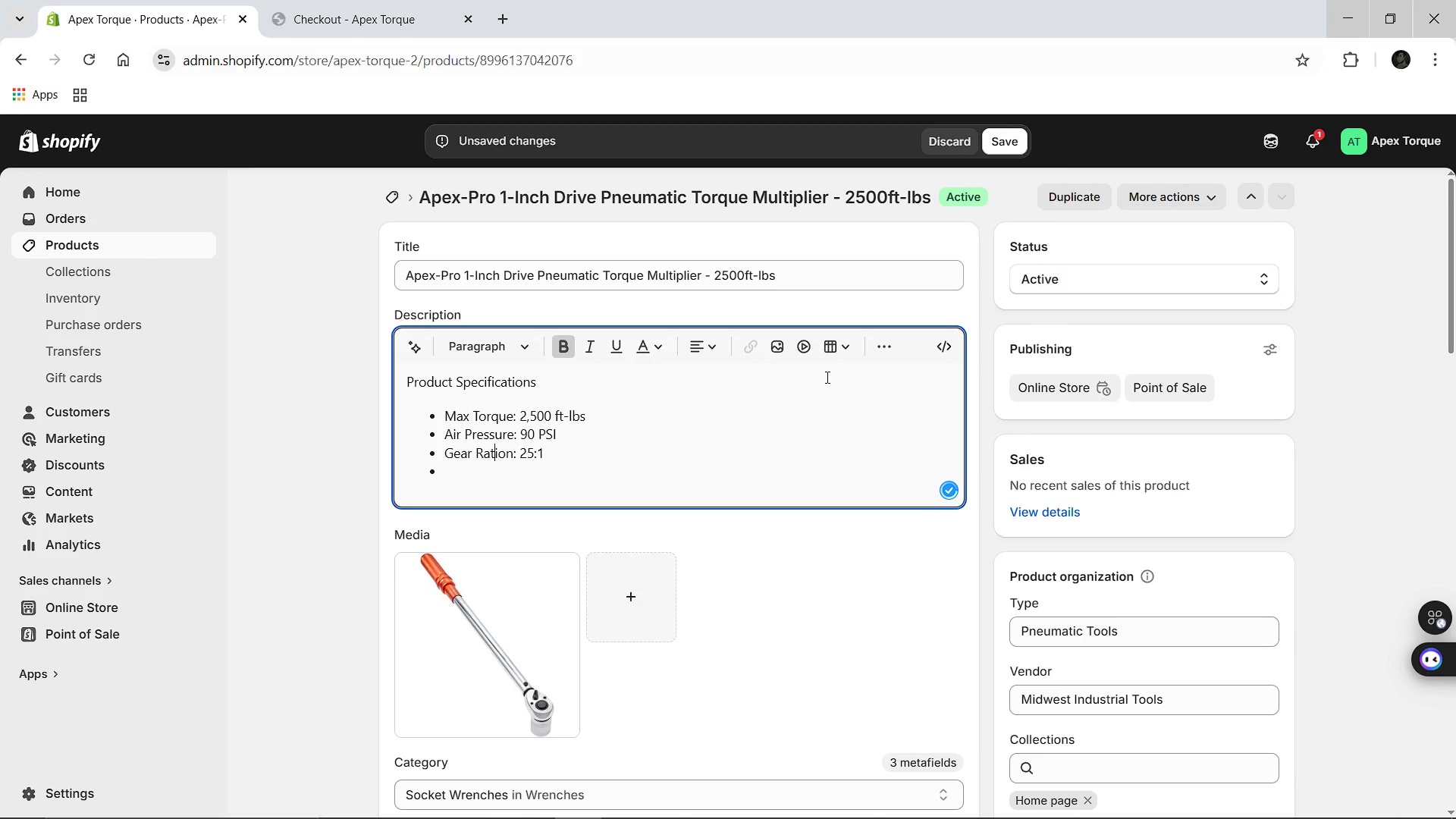 
key(ArrowRight)
 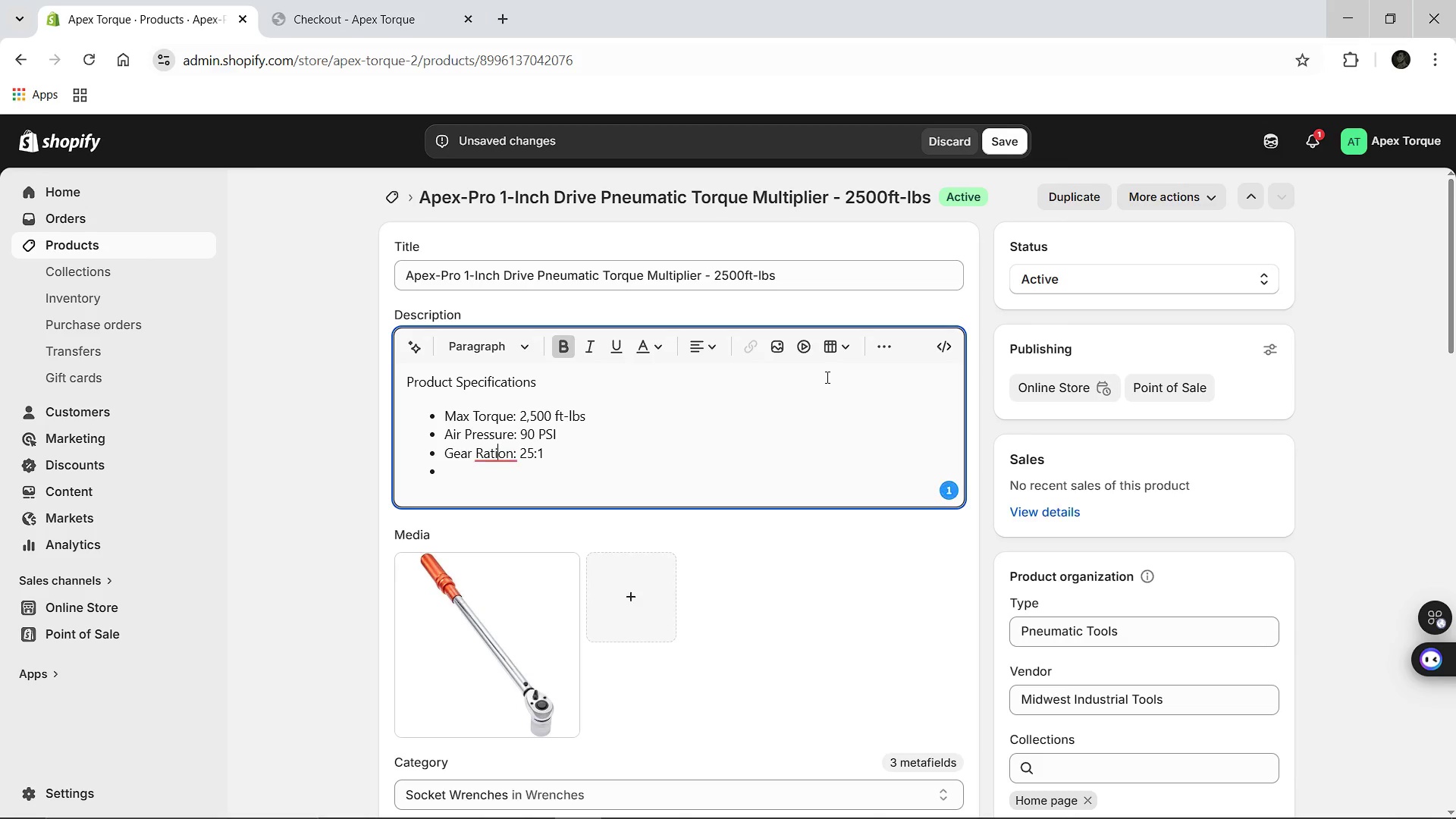 
key(ArrowRight)
 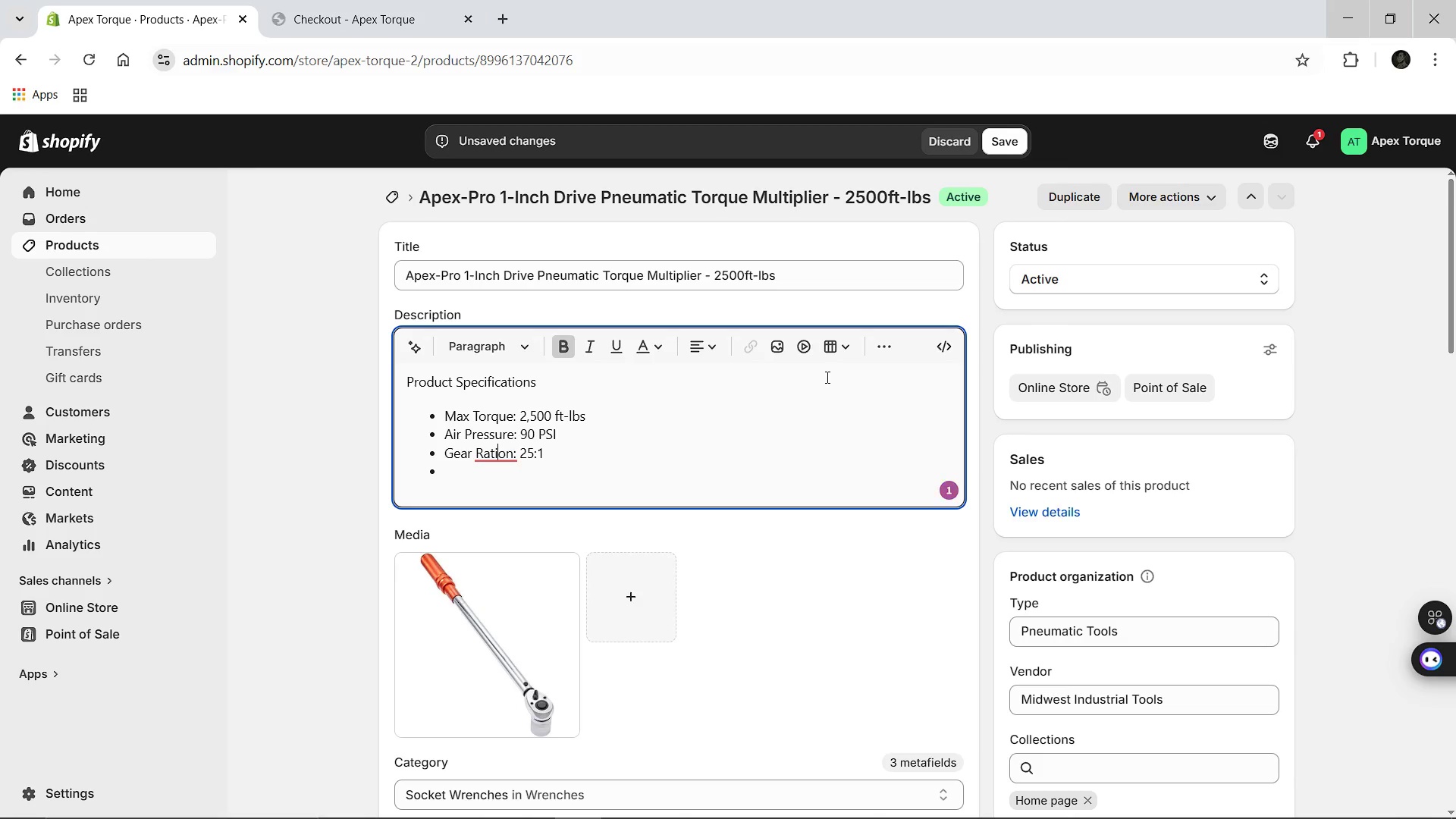 
key(ArrowRight)
 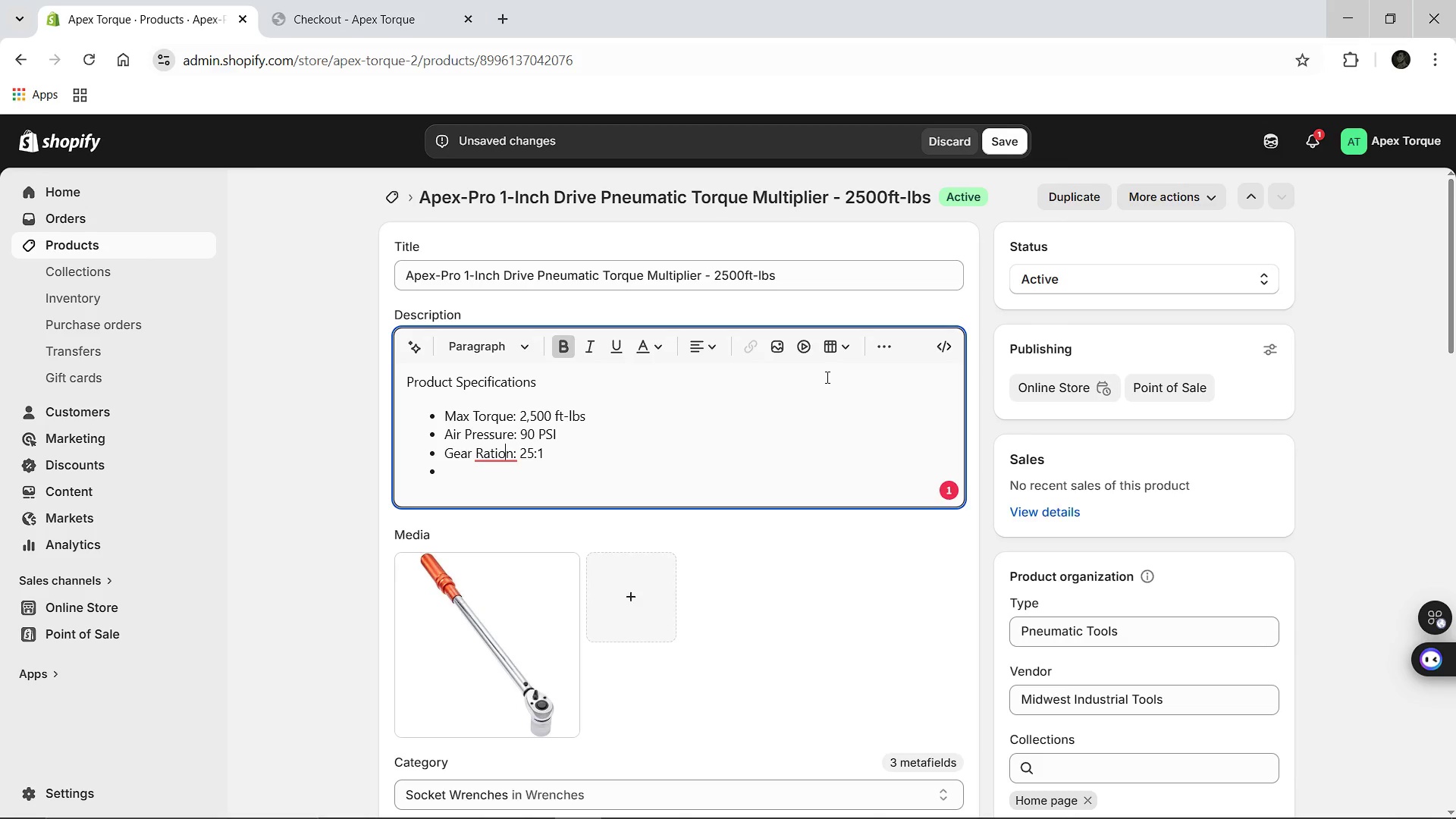 
key(ArrowRight)
 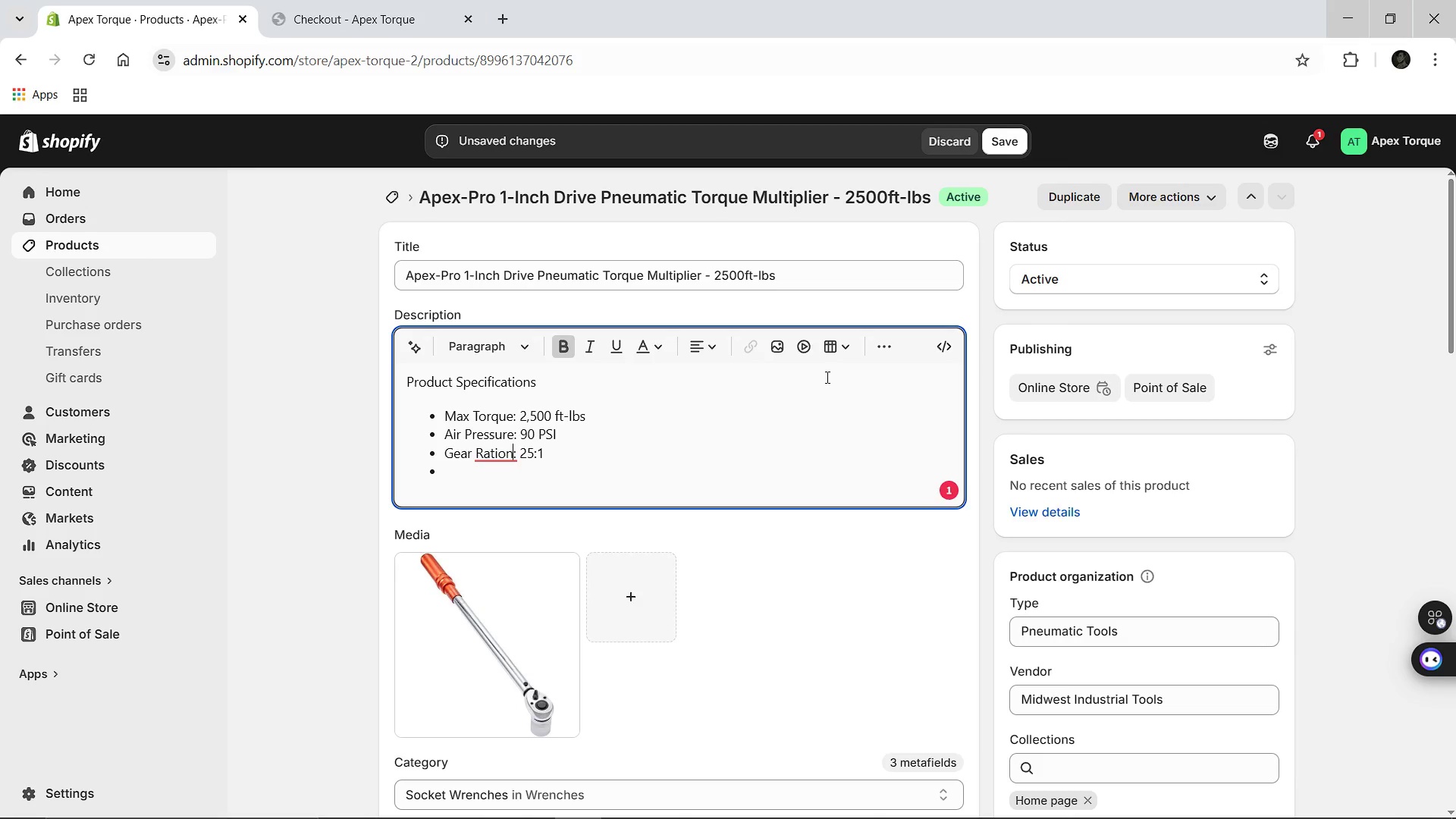 
key(ArrowRight)
 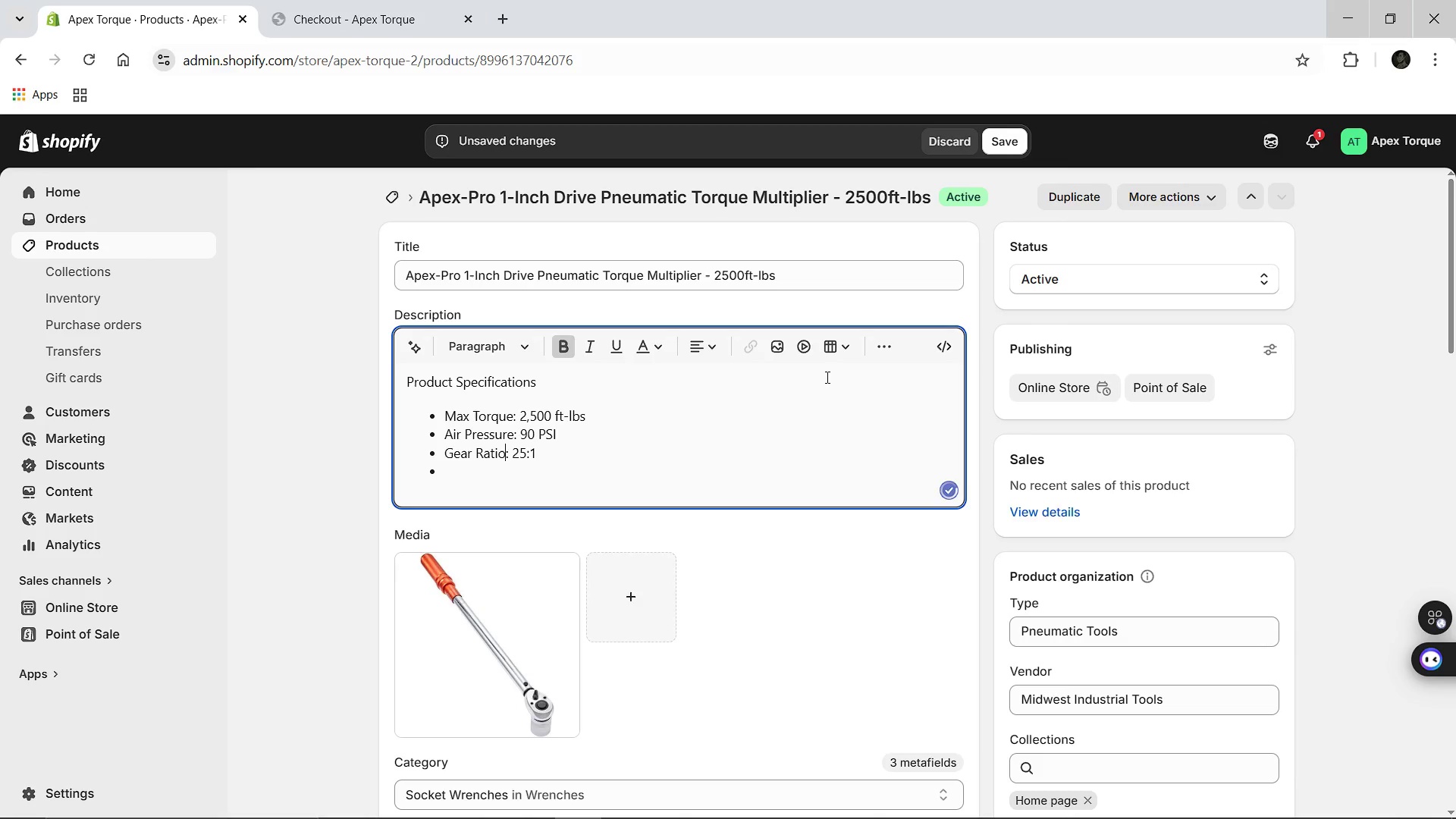 
key(Backspace)
 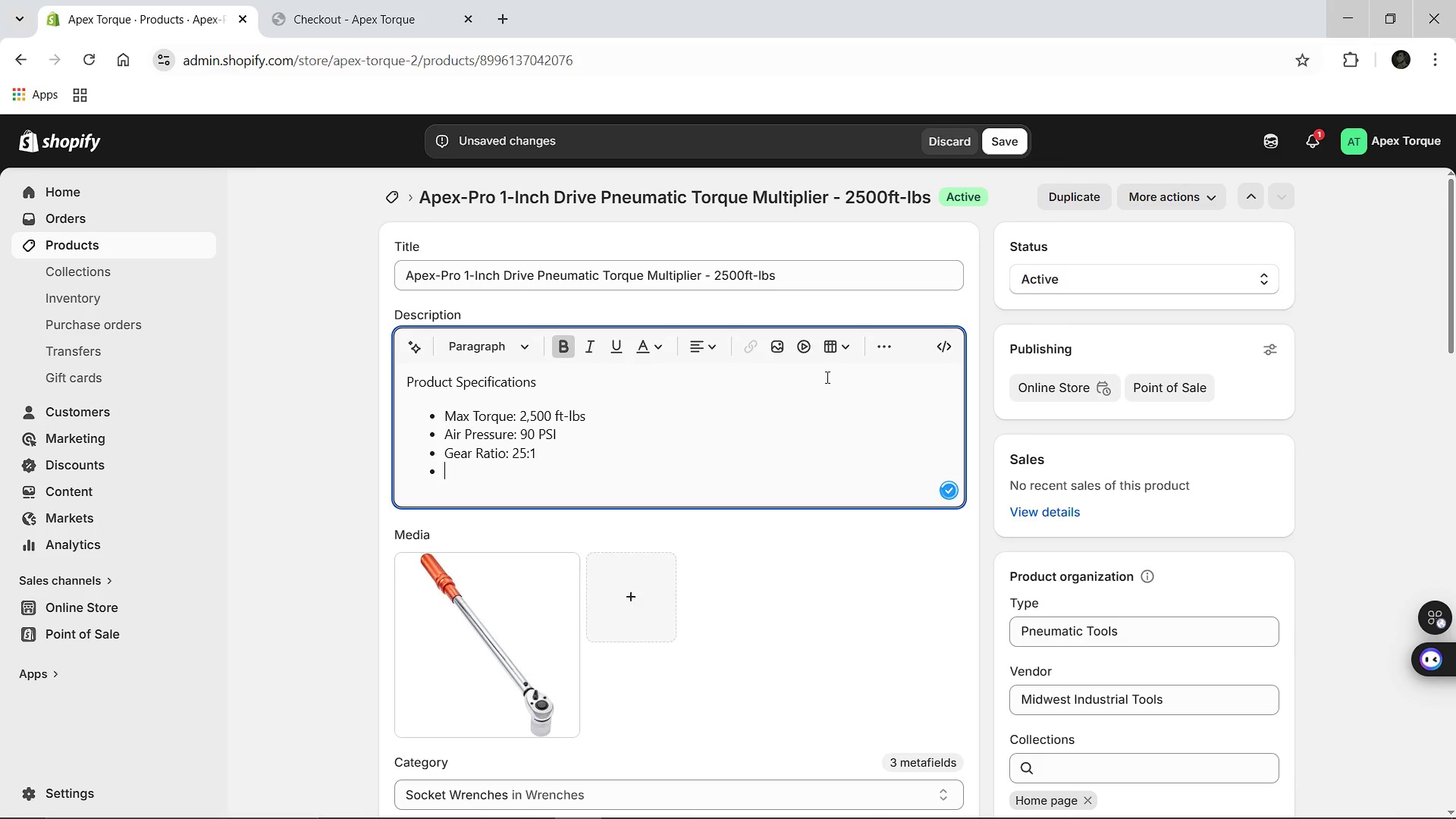 
key(ArrowDown)
 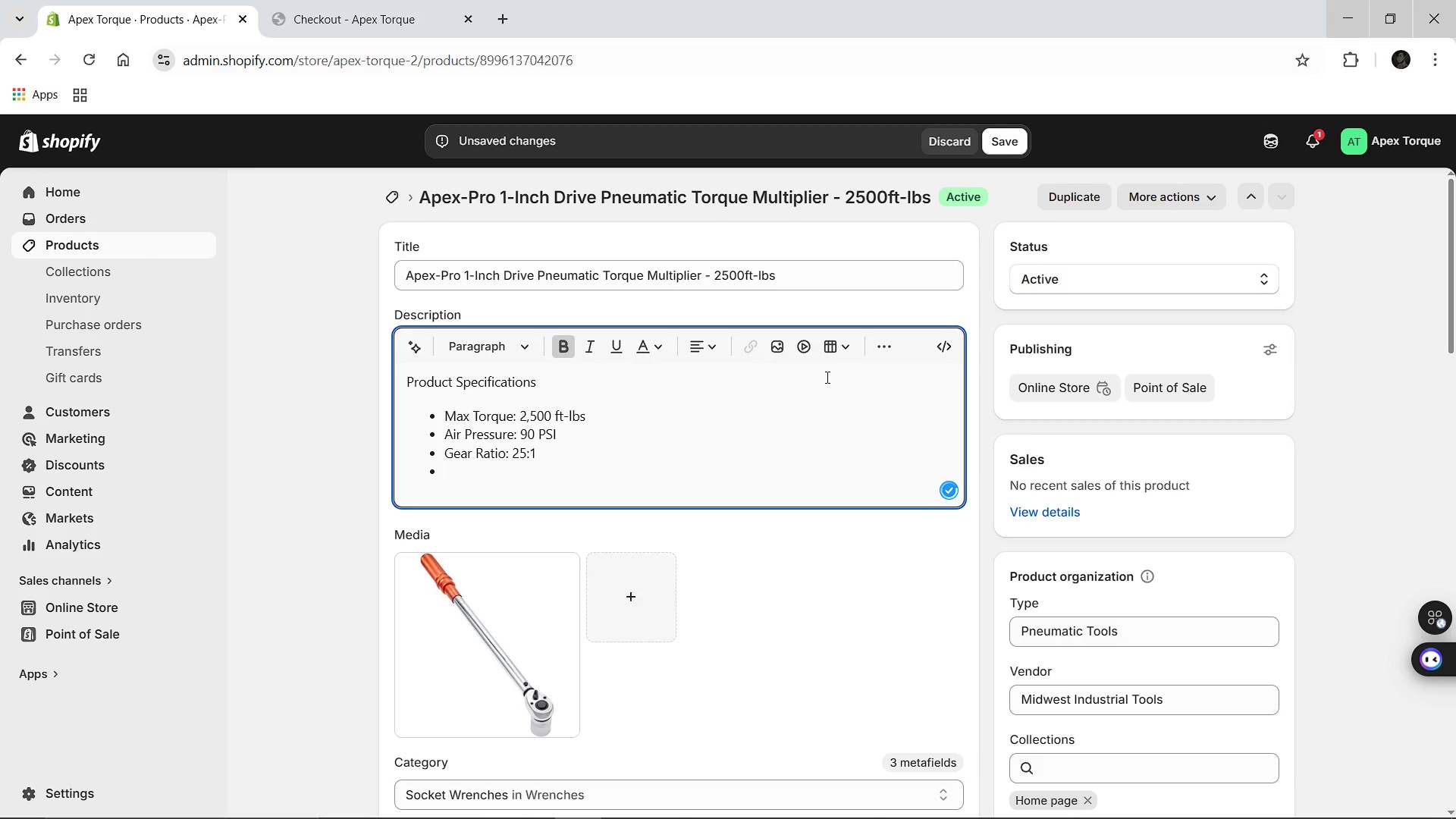 
type(Drive Size: 10)
key(Backspace)
type(-inch square drv)
key(Backspace)
type(ive)
 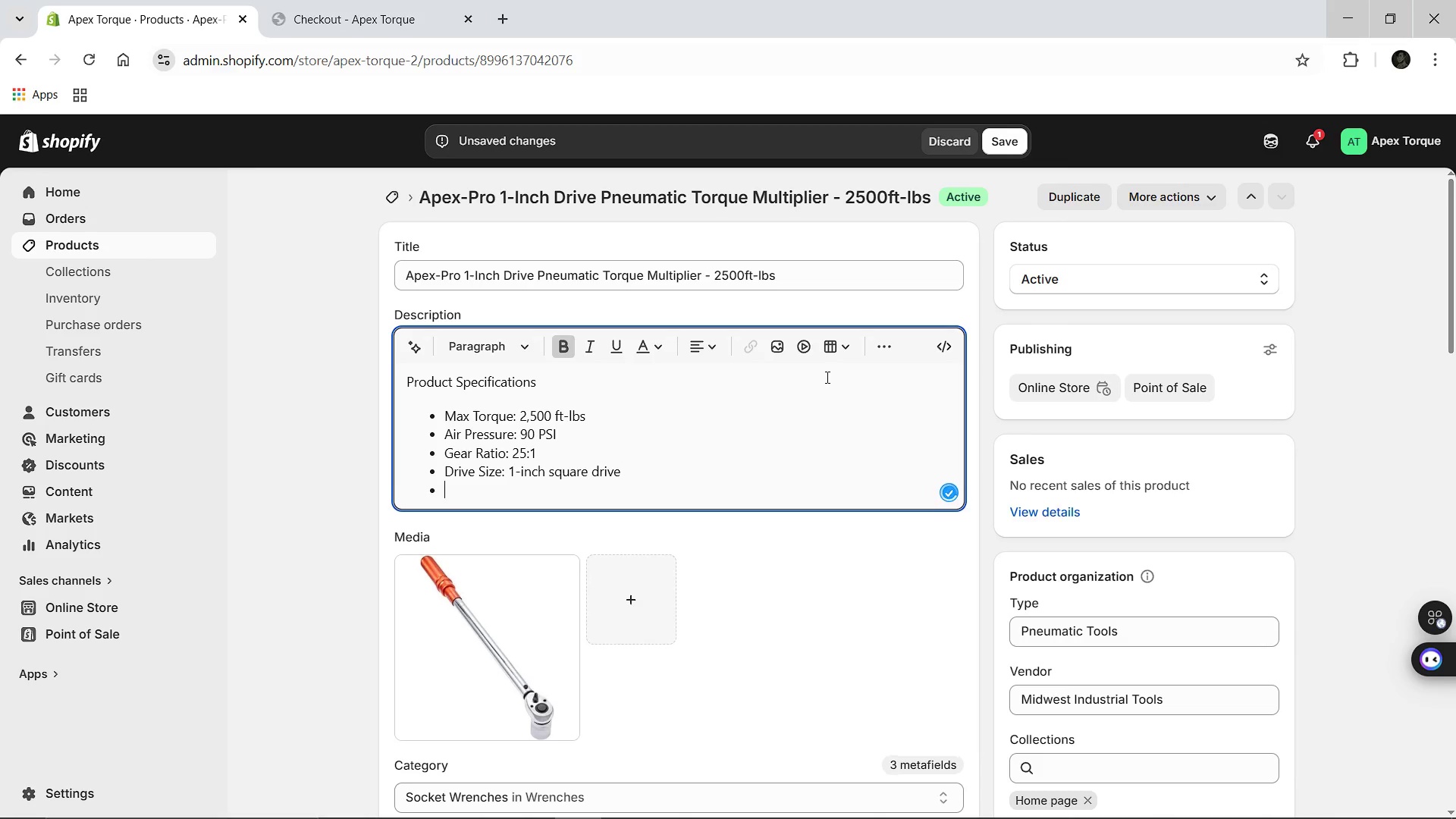 
key(Enter)
 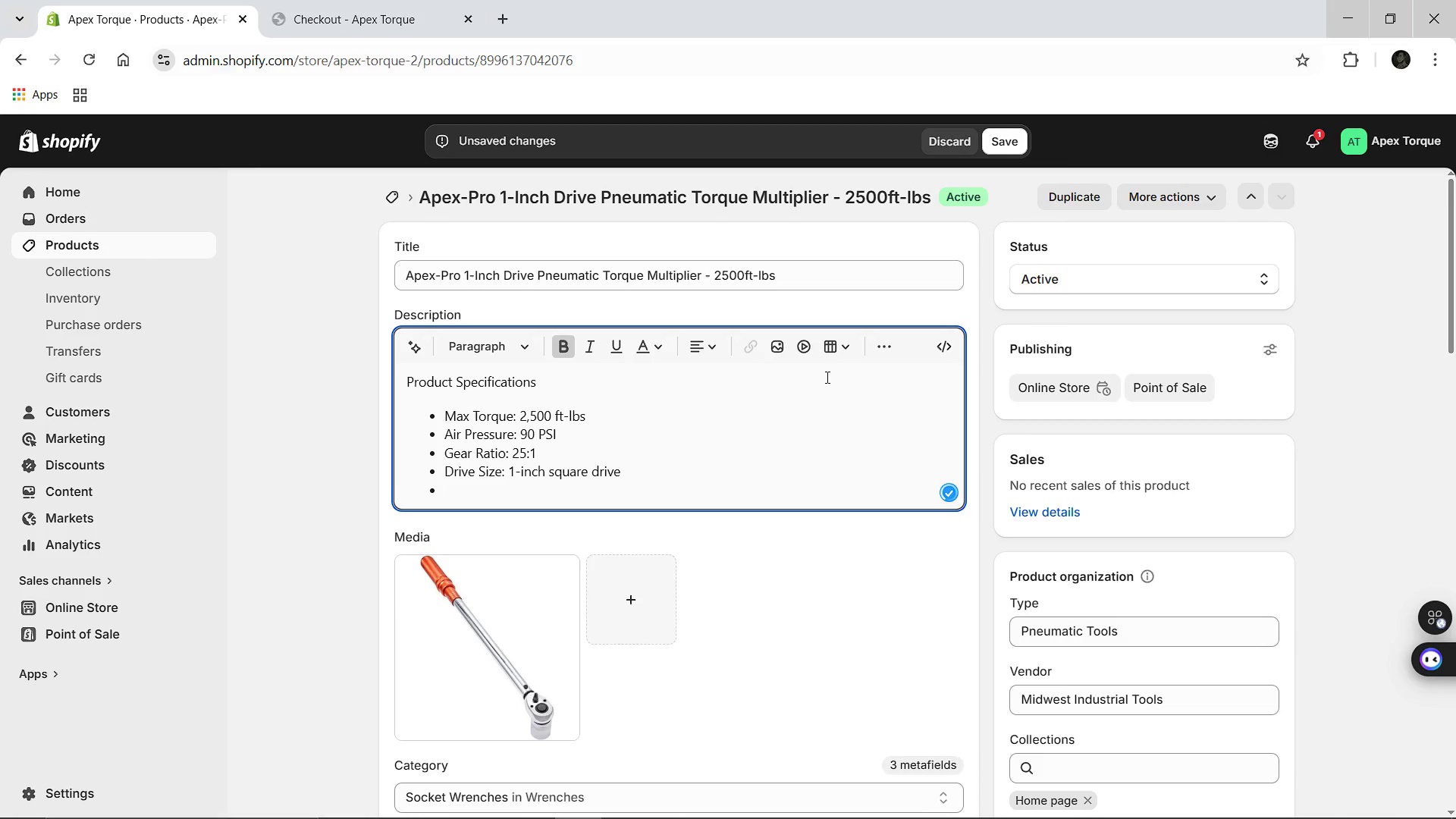 
key(Enter)
 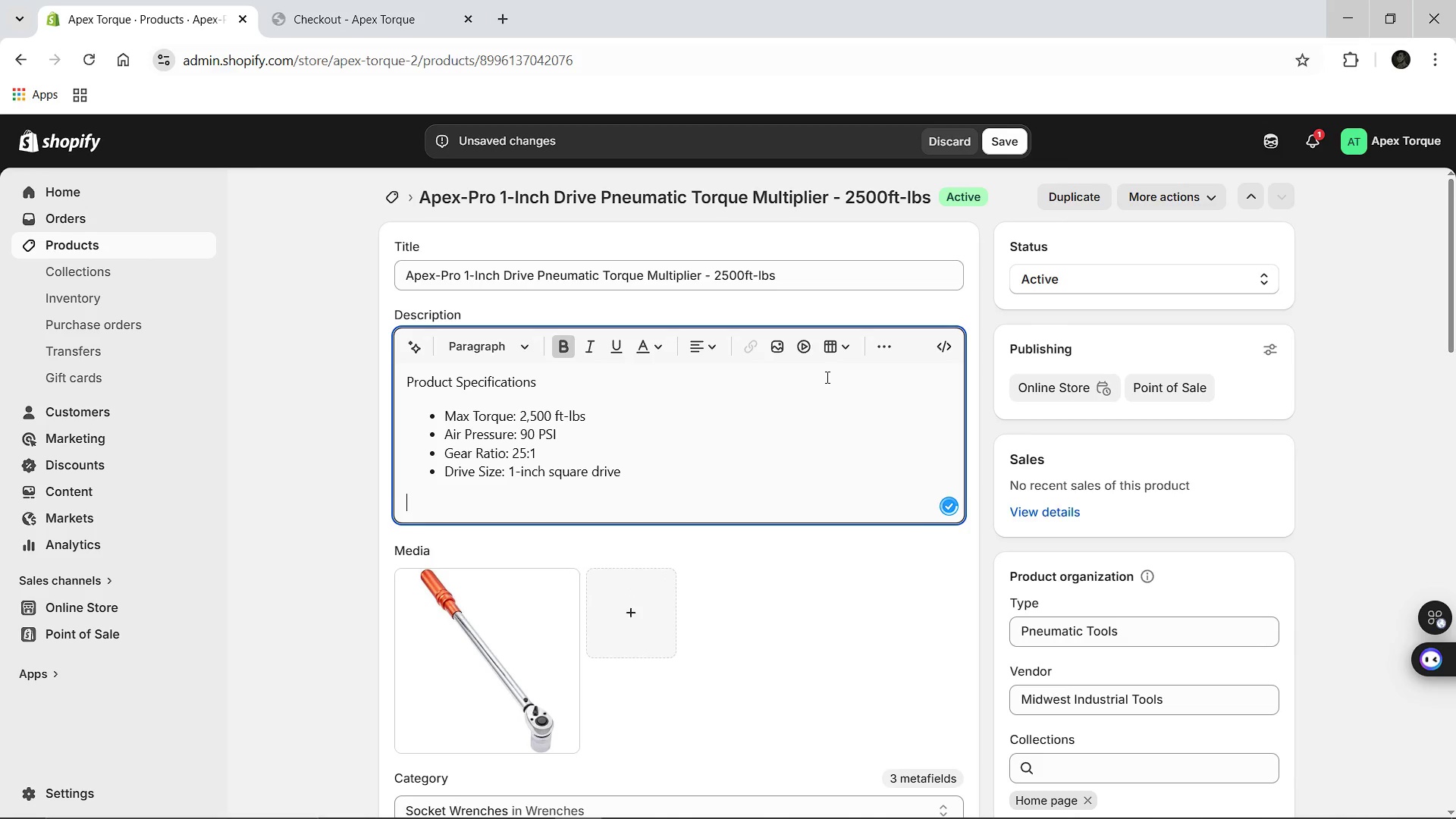 
type(Shop Apll)
key(Backspace)
key(Backspace)
type(plication)
 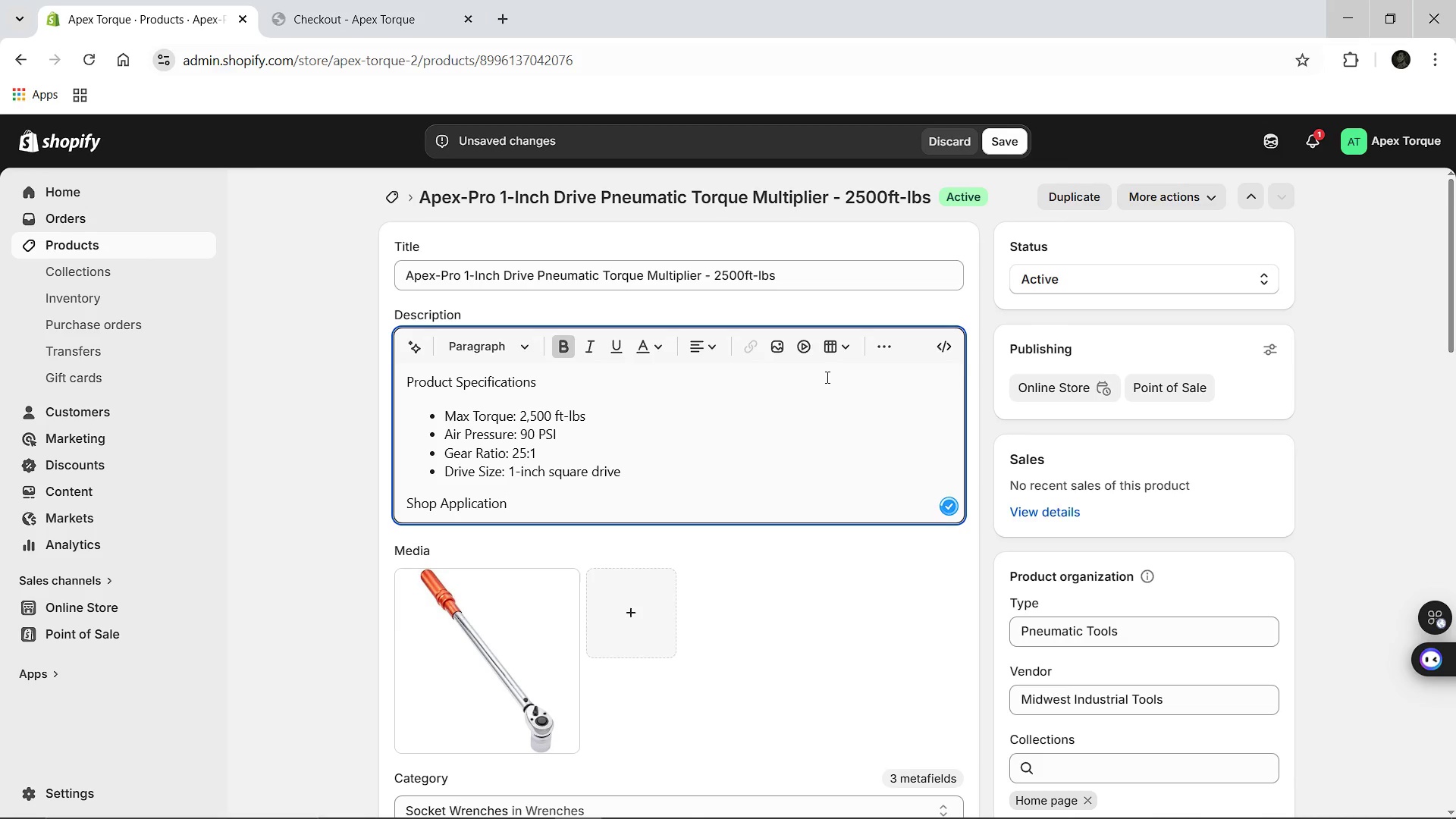 
key(Enter)
 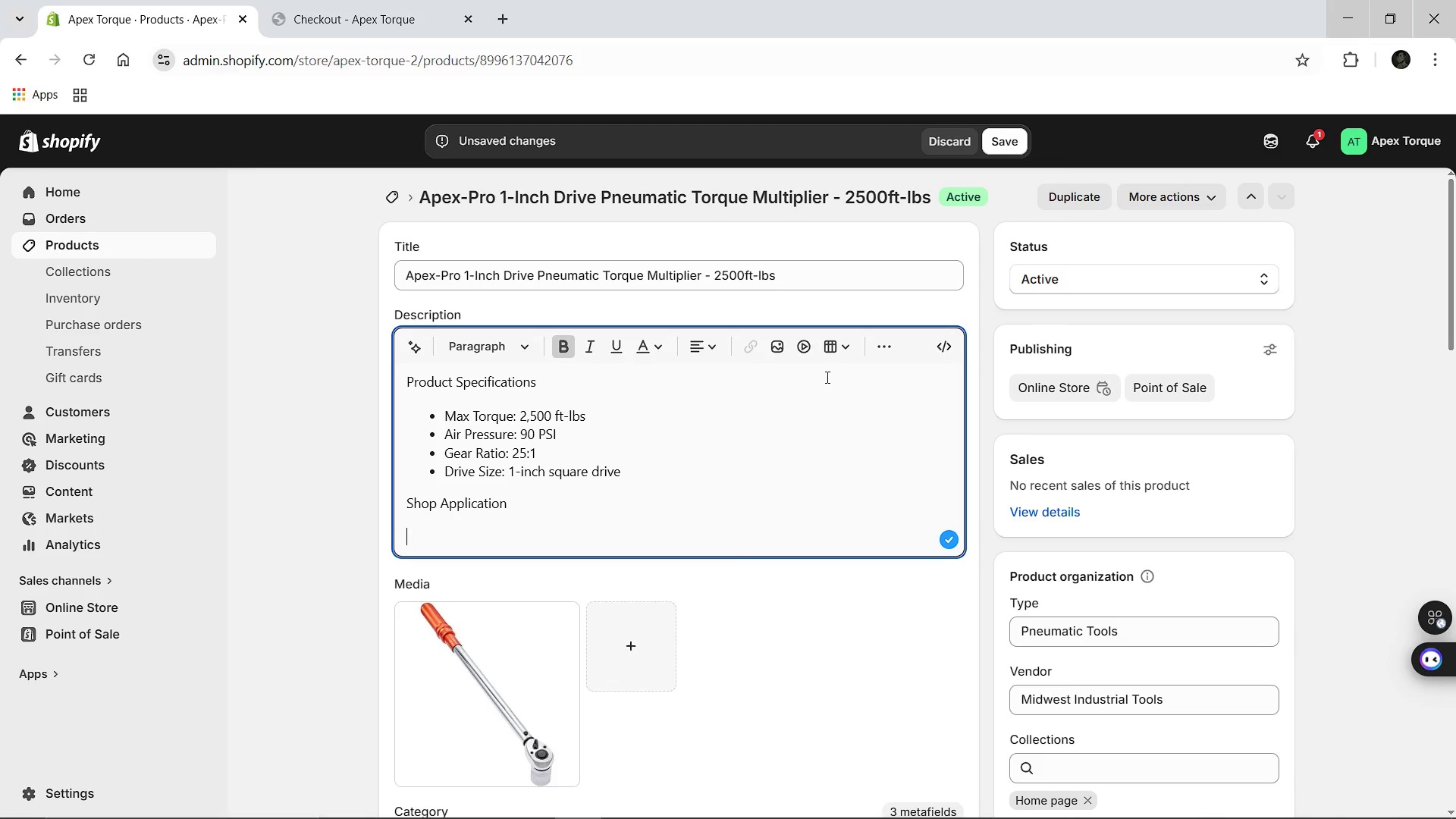 
type(The heavy )
key(Backspace)
type(-duty ti)
key(Backspace)
type(ool is designed for securing transmission housing bolts and performing de)
key(Backspace)
type(rivetrain repairs on commercial trucks.)
 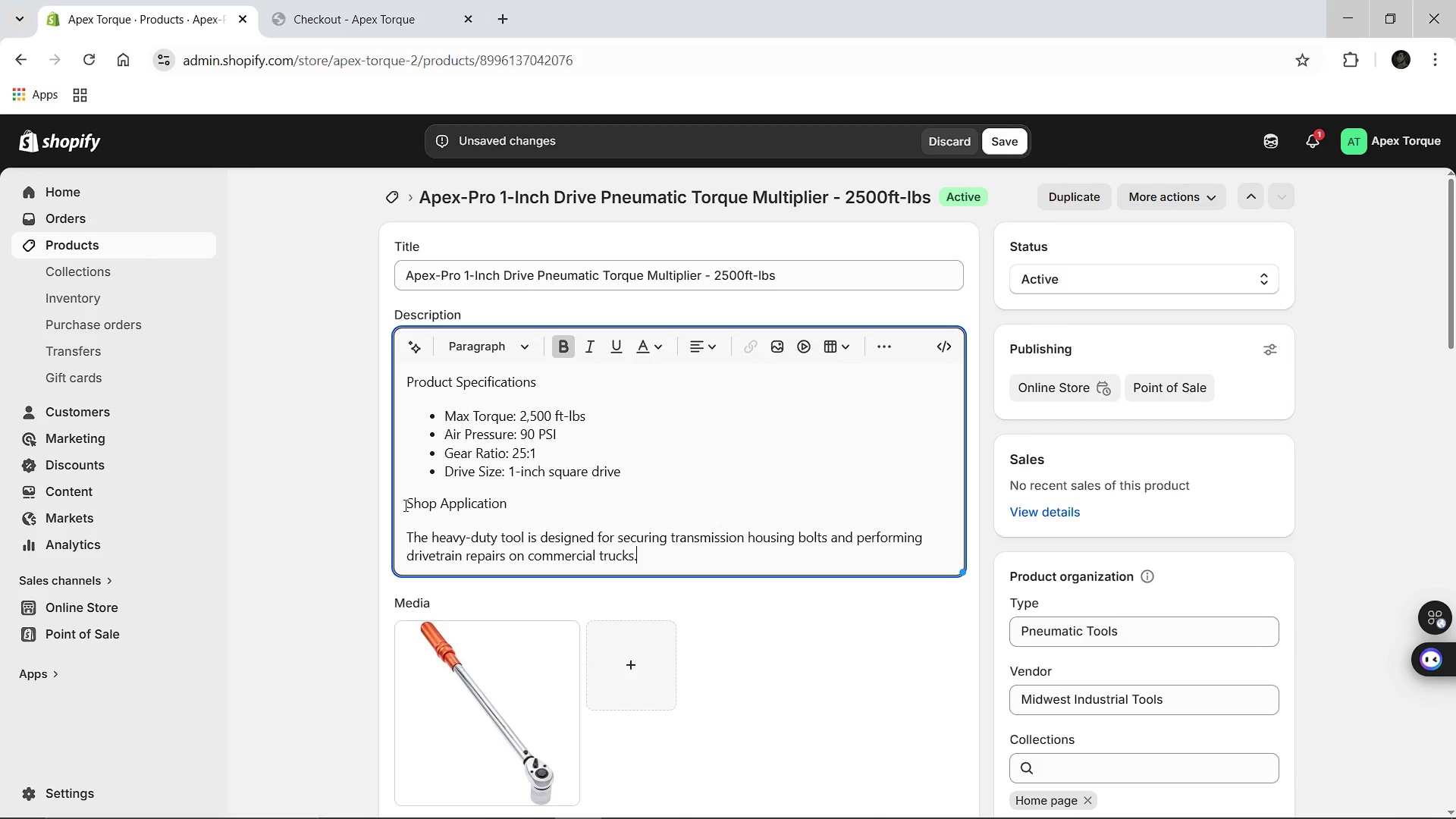 
left_click_drag(start_coordinate=[404, 505], to_coordinate=[466, 499])
 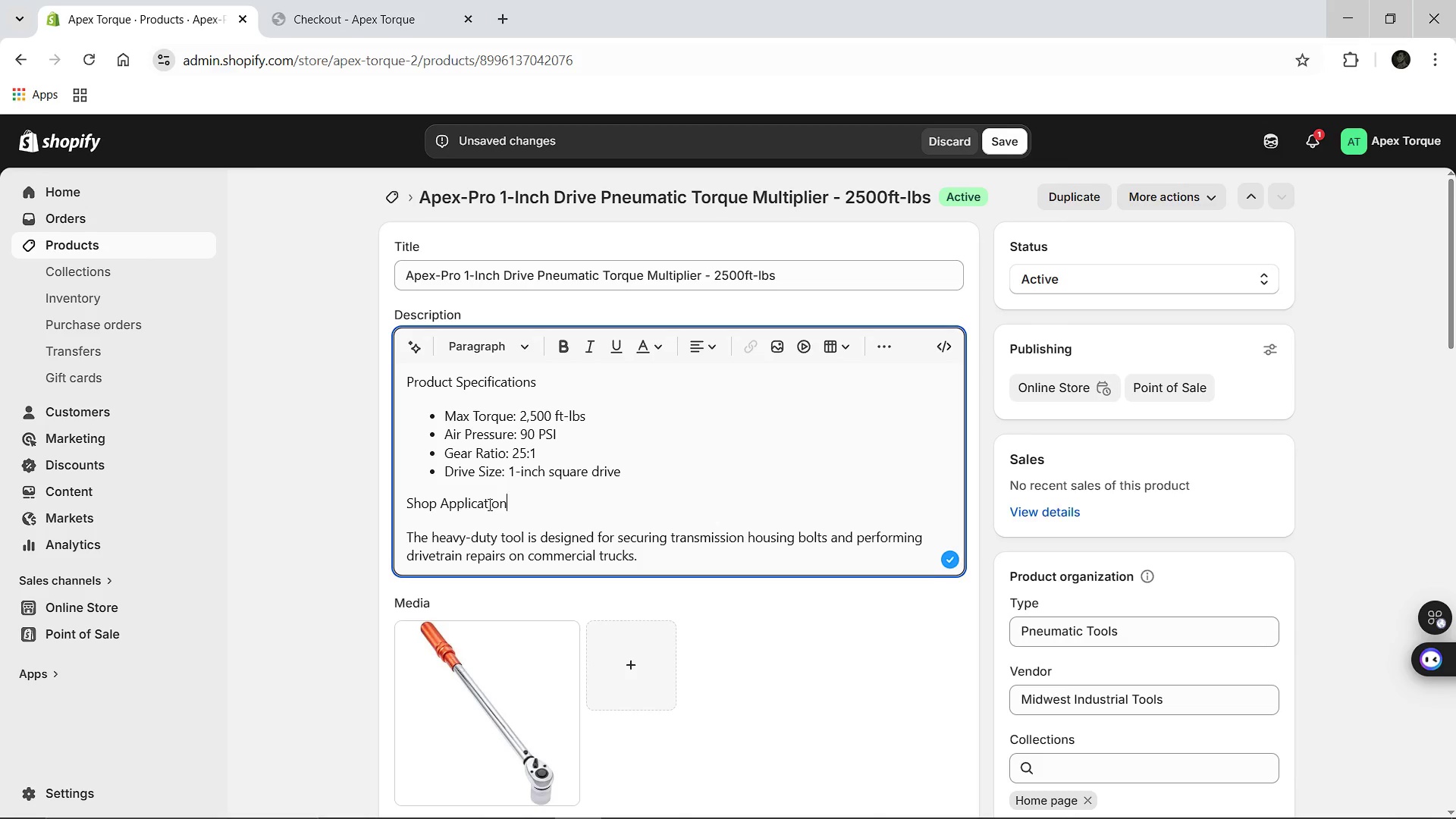 
left_click_drag(start_coordinate=[519, 500], to_coordinate=[407, 507])
 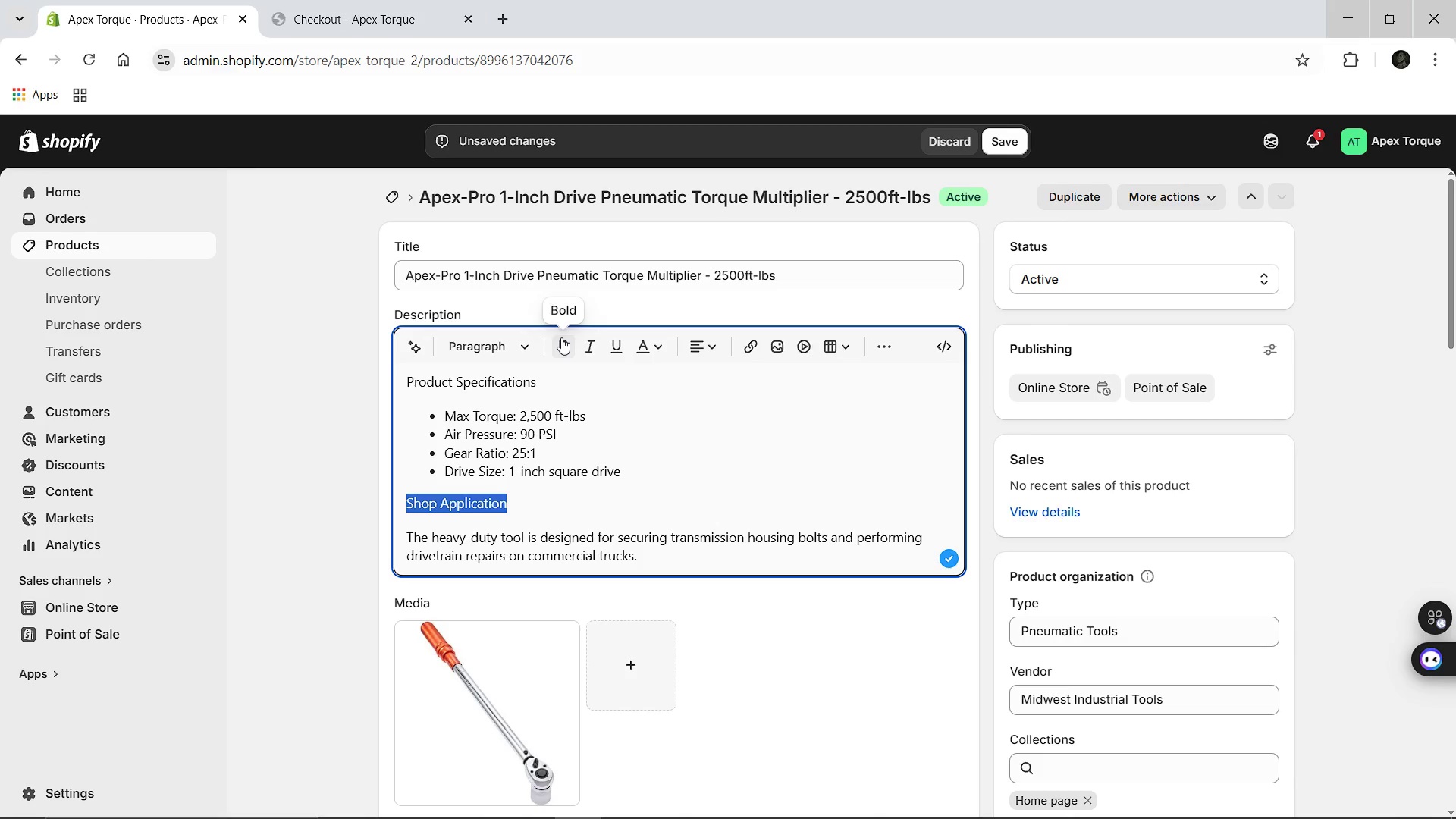 
left_click([561, 337])
 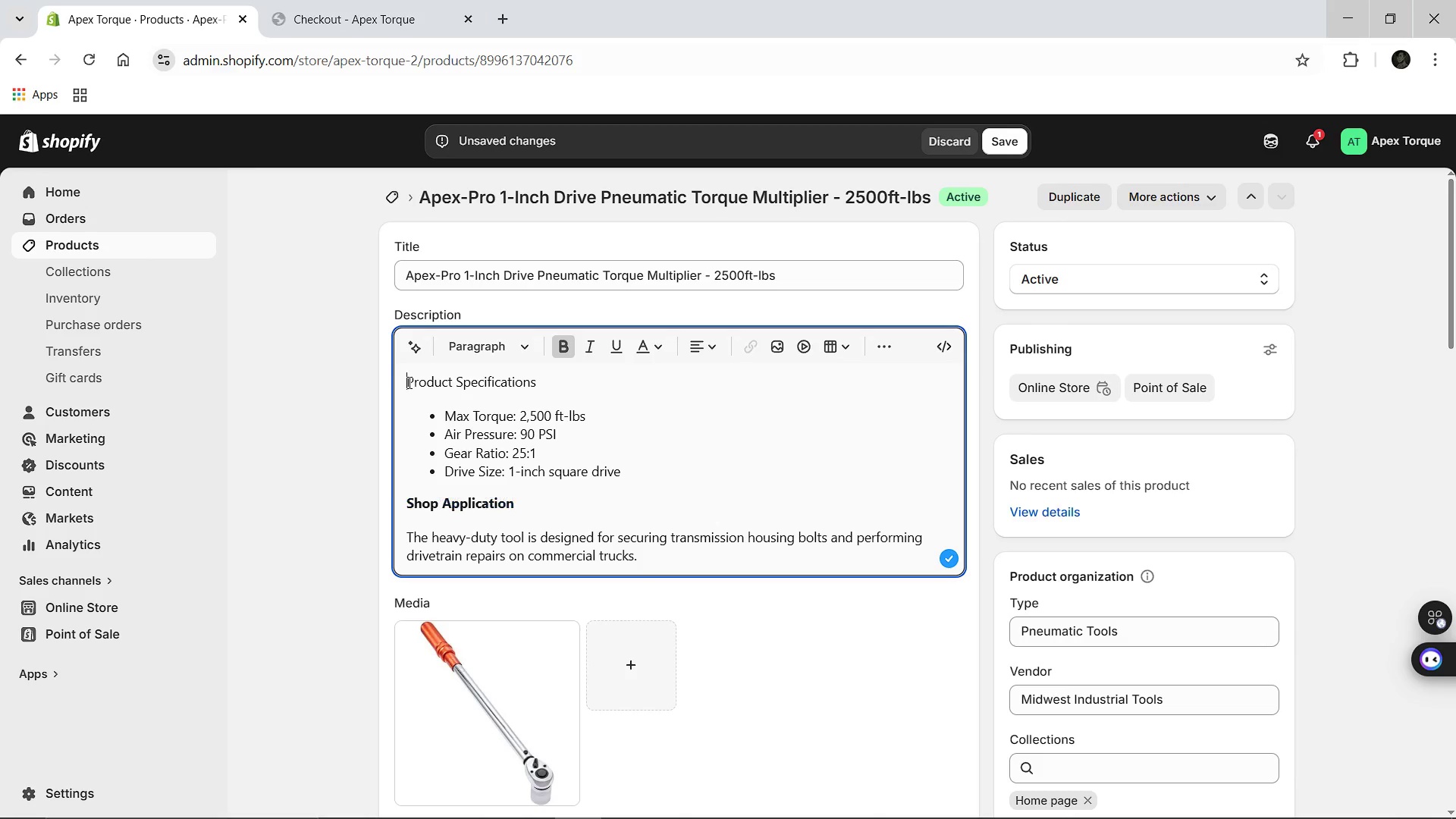 
left_click_drag(start_coordinate=[408, 382], to_coordinate=[533, 375])